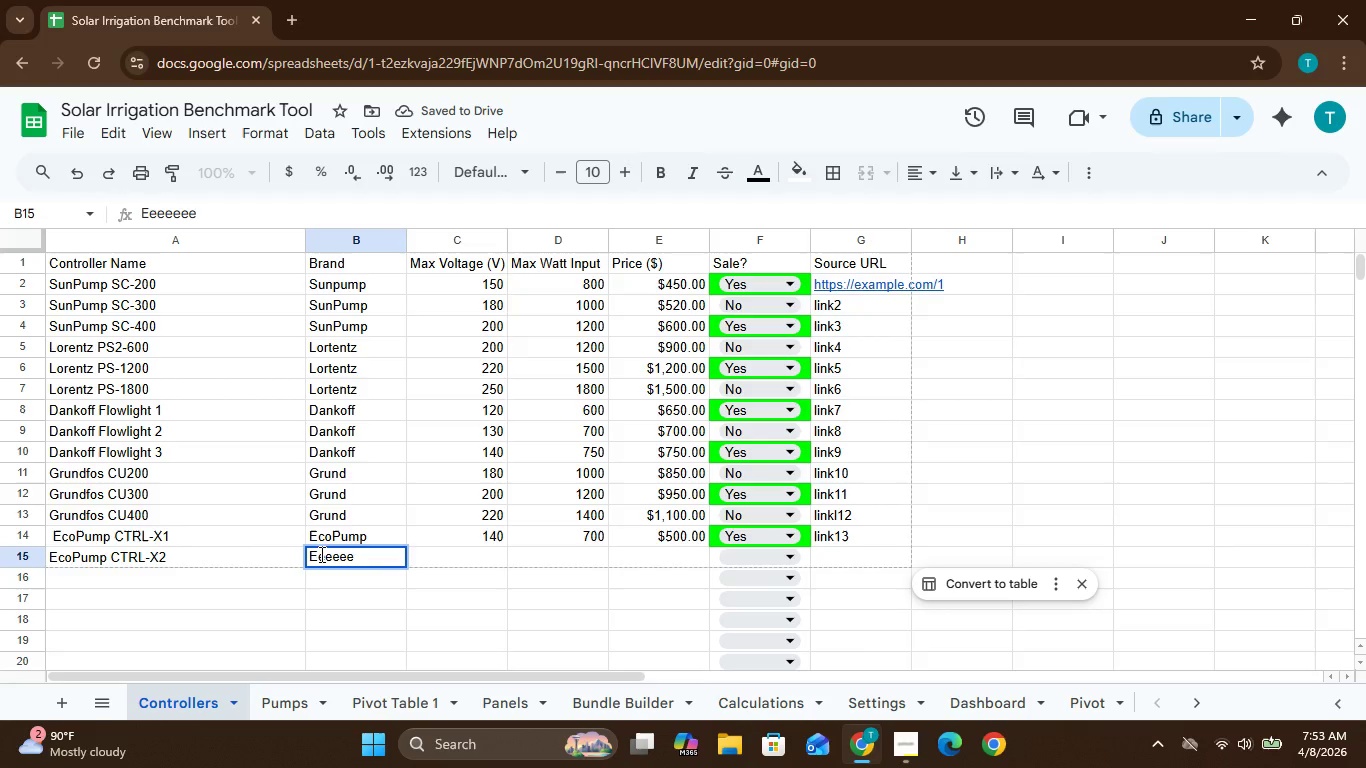 
key(Backspace)
 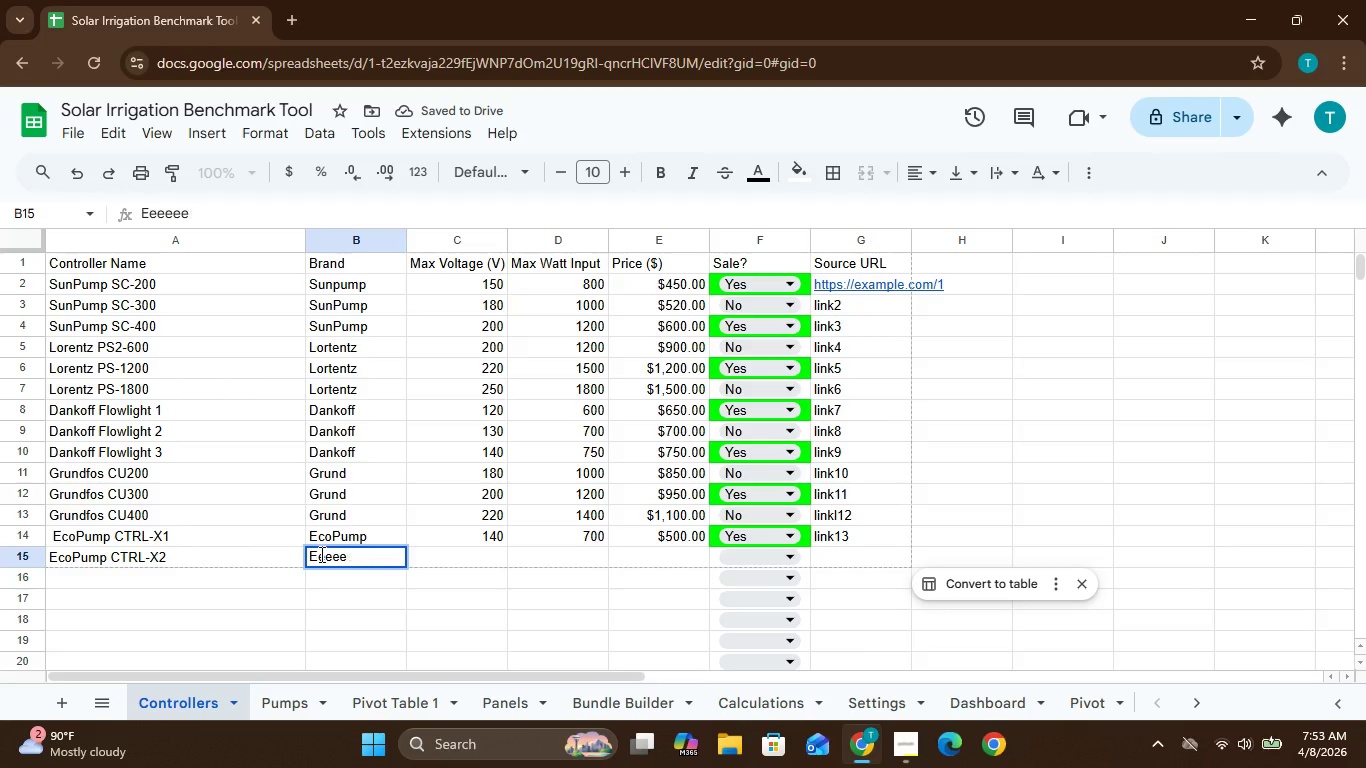 
key(Backspace)
 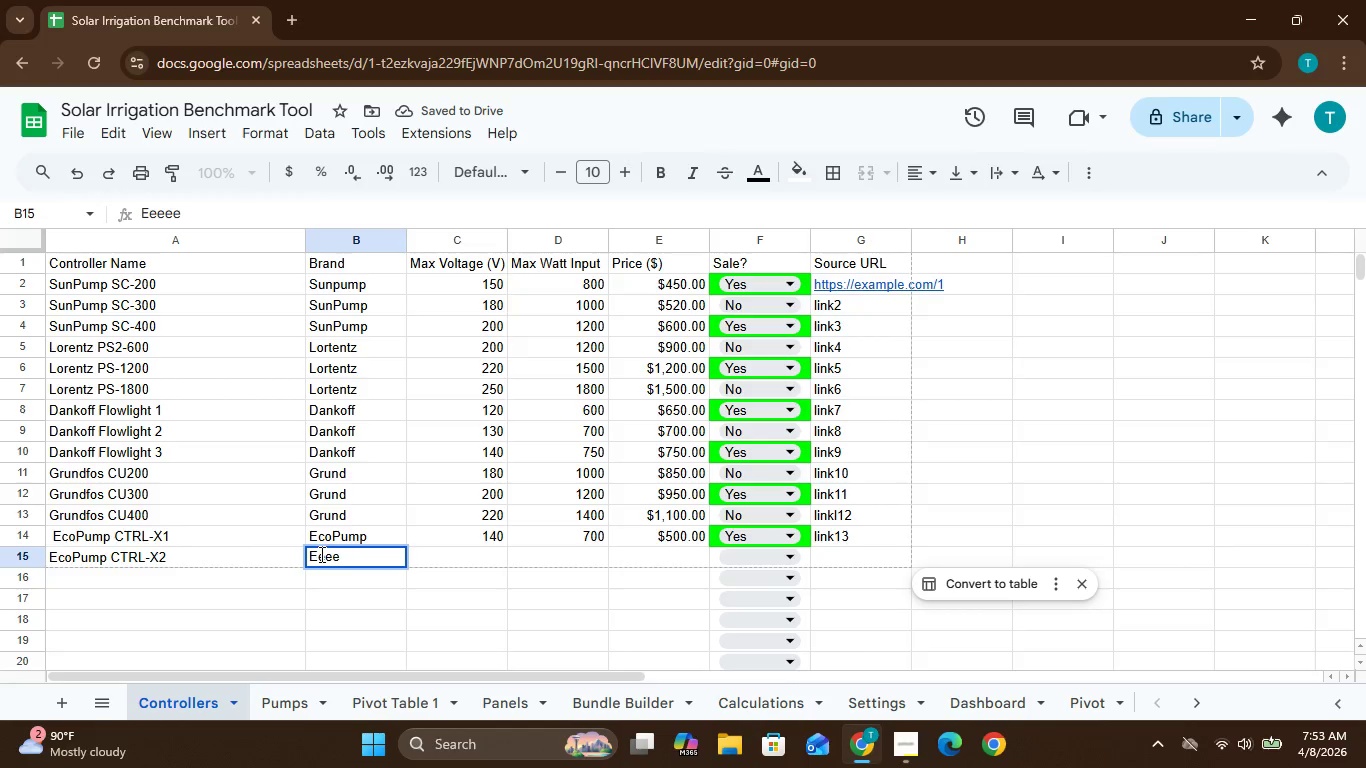 
key(Backspace)
 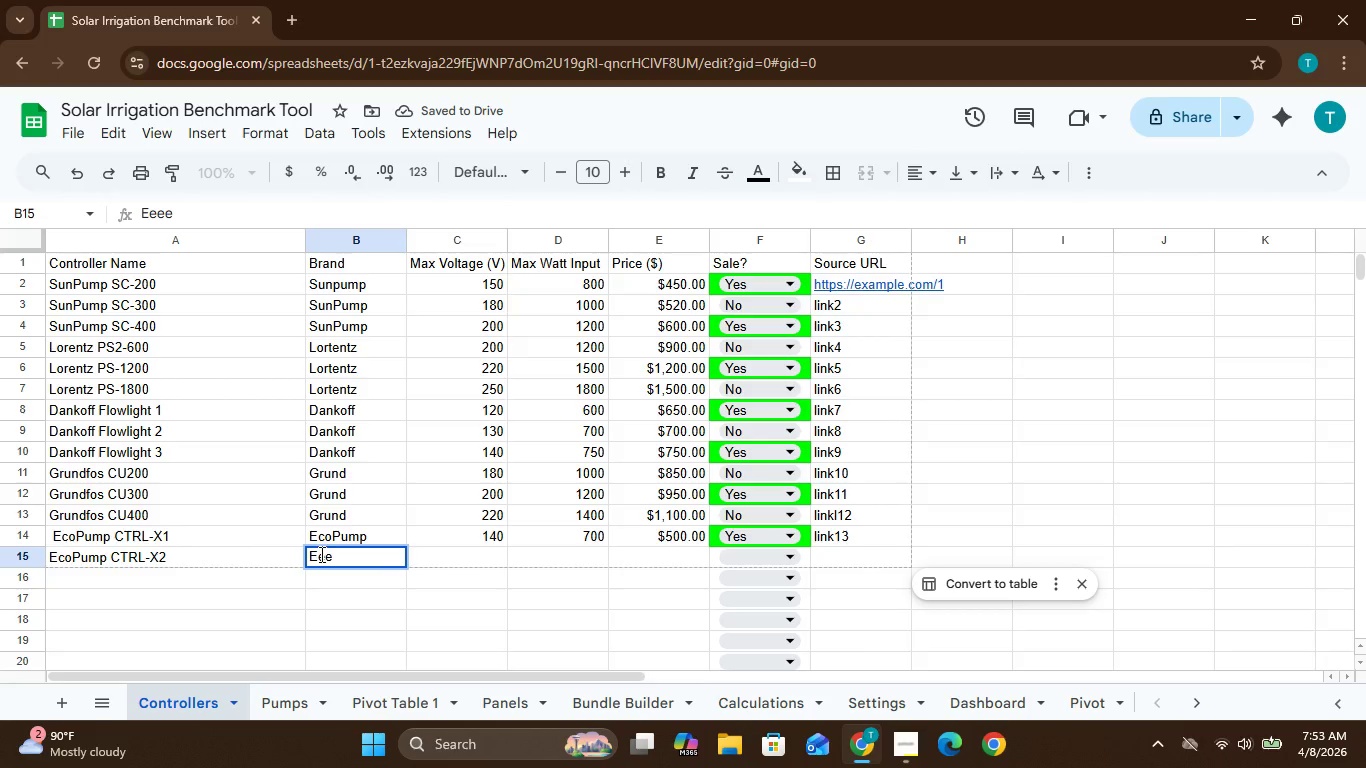 
key(Backspace)
 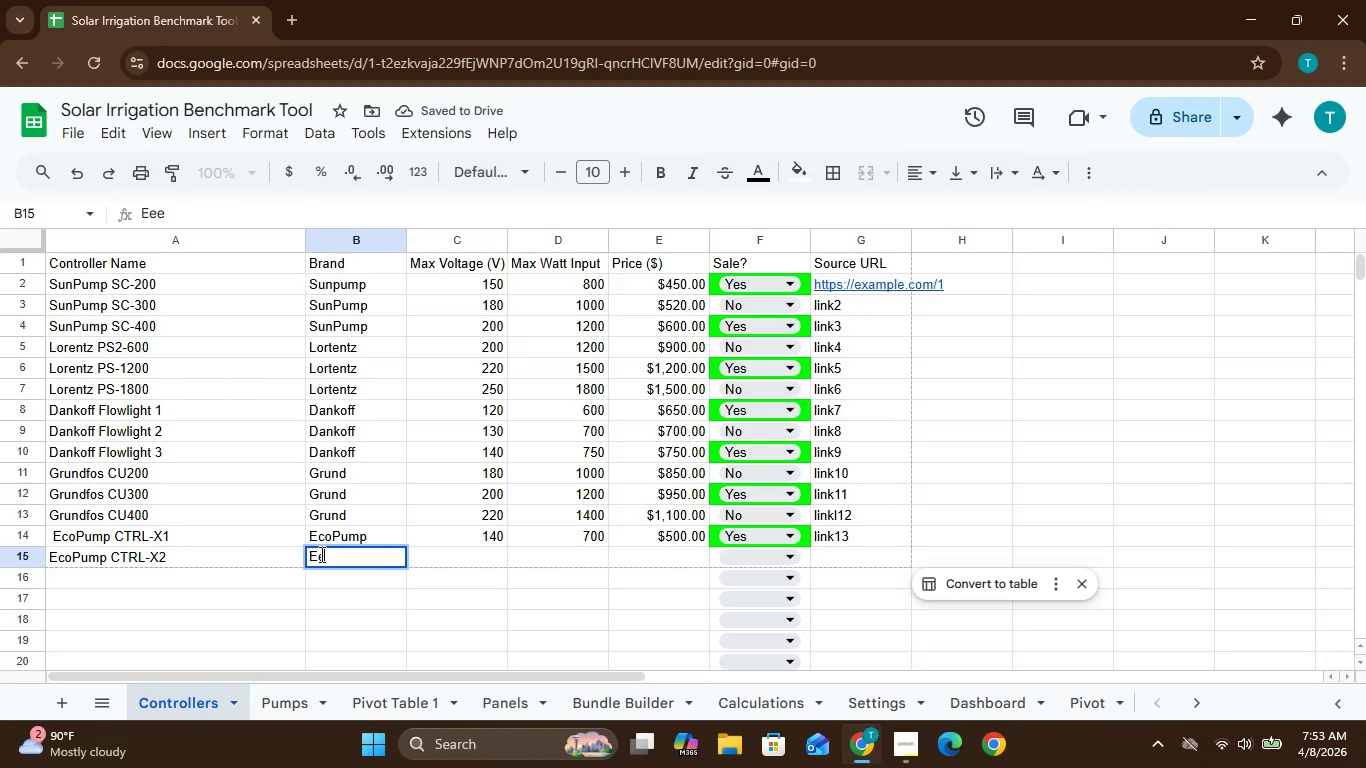 
key(Backspace)
 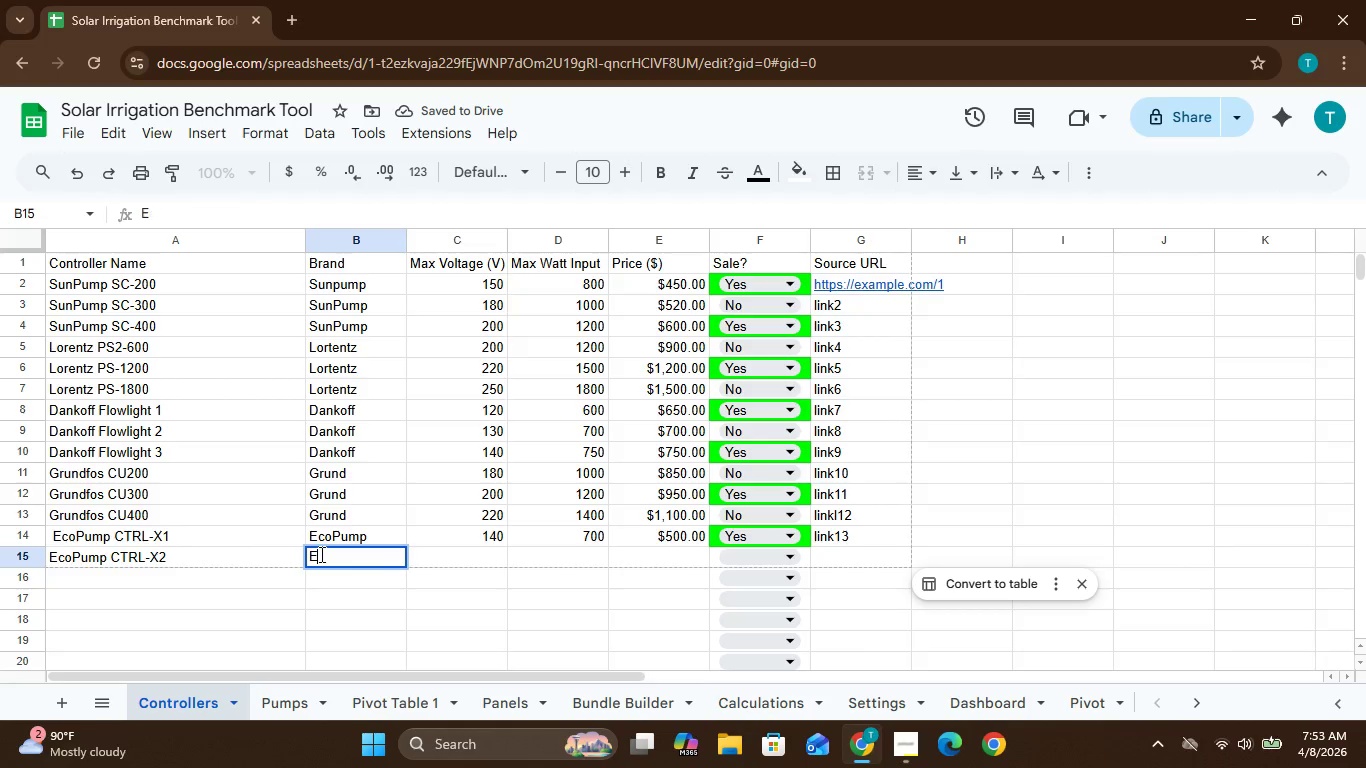 
key(Backspace)
 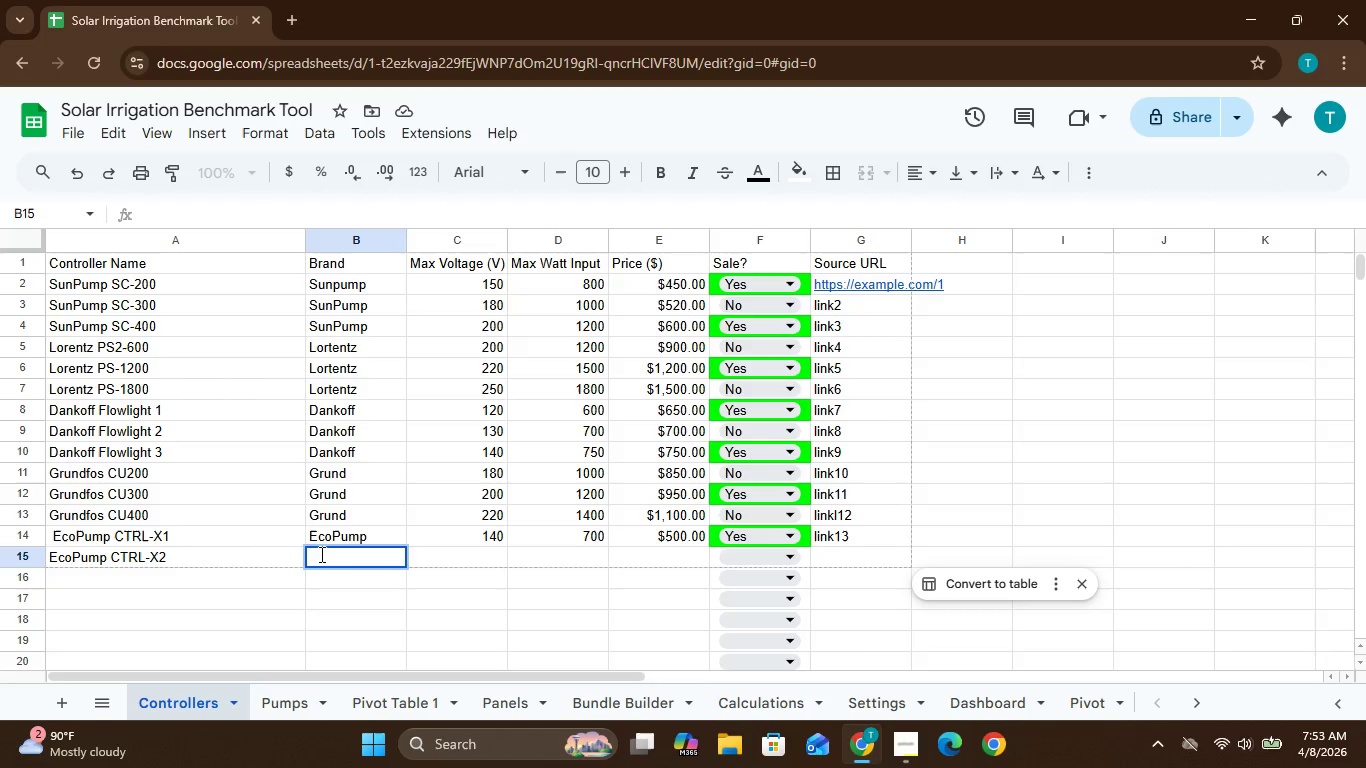 
key(Shift+E)
 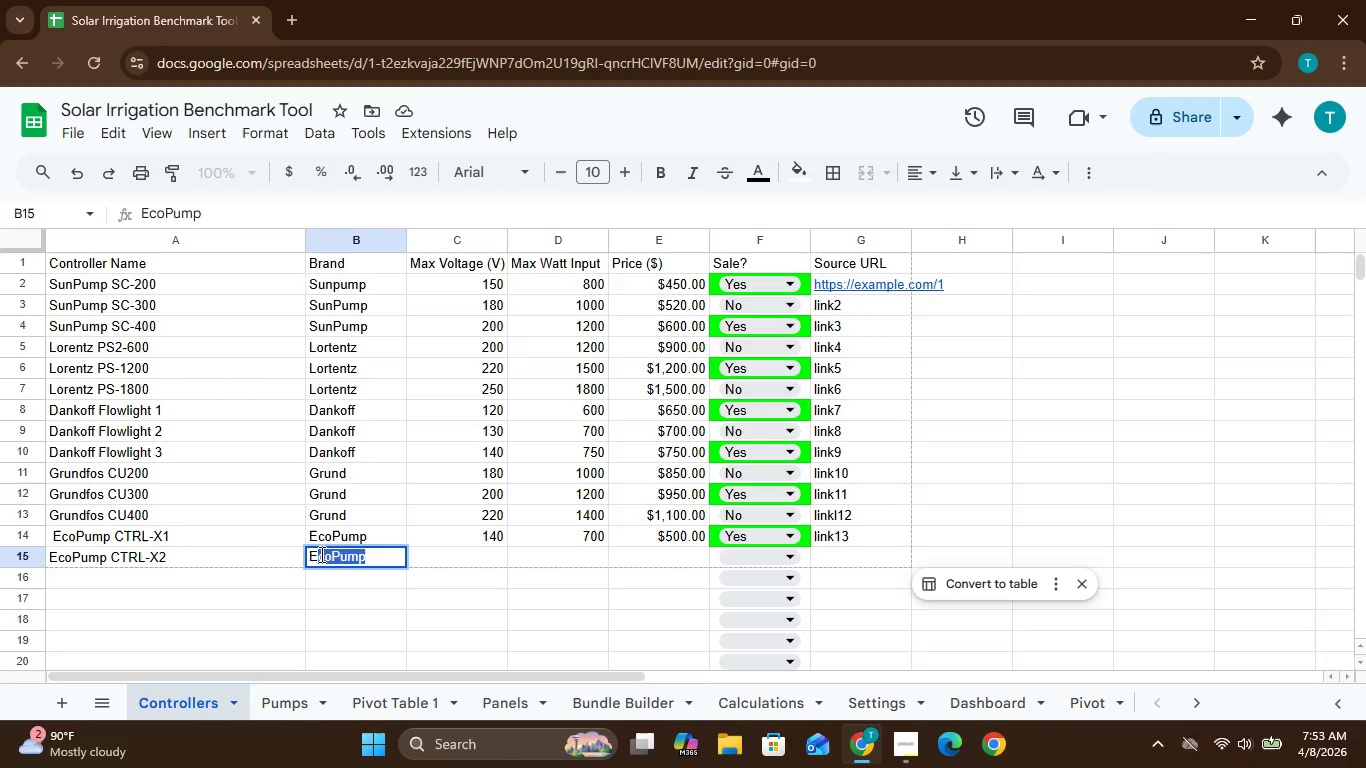 
key(Enter)
 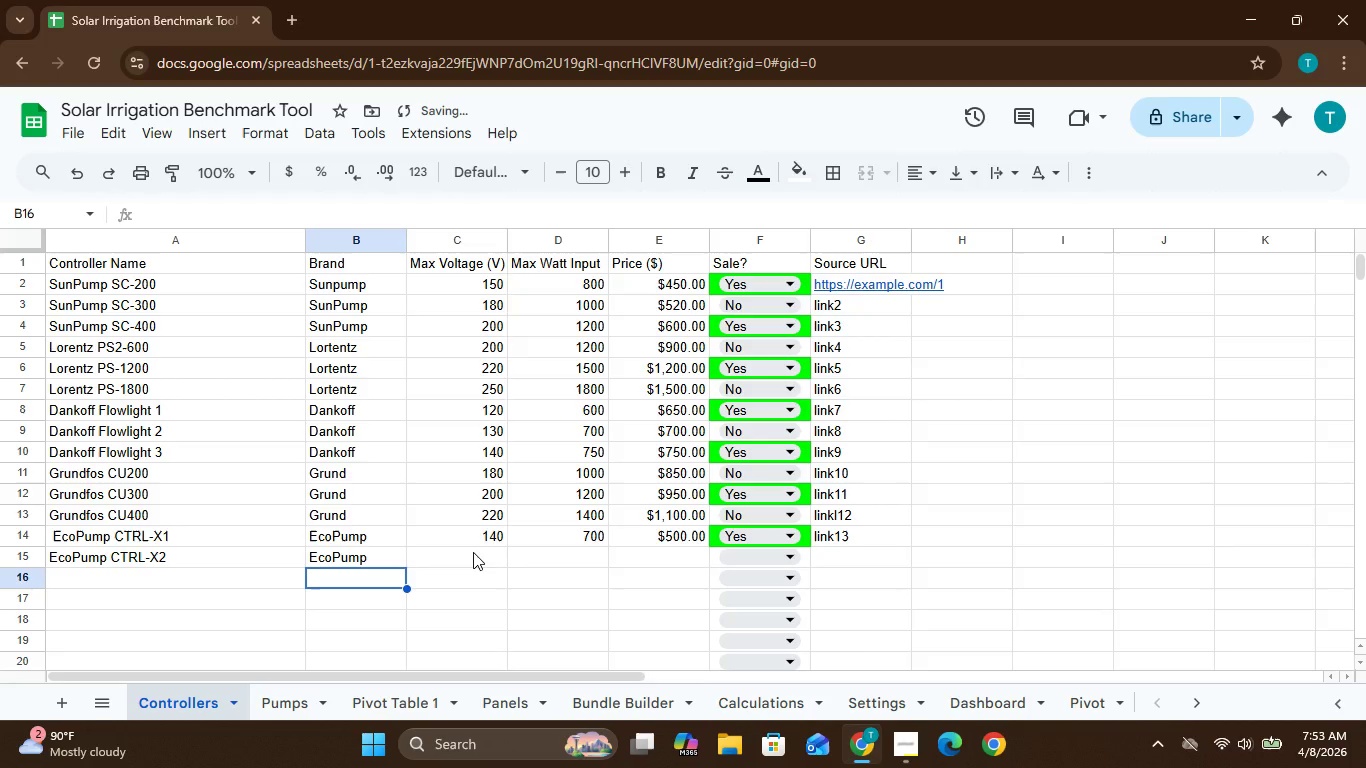 
left_click([473, 552])
 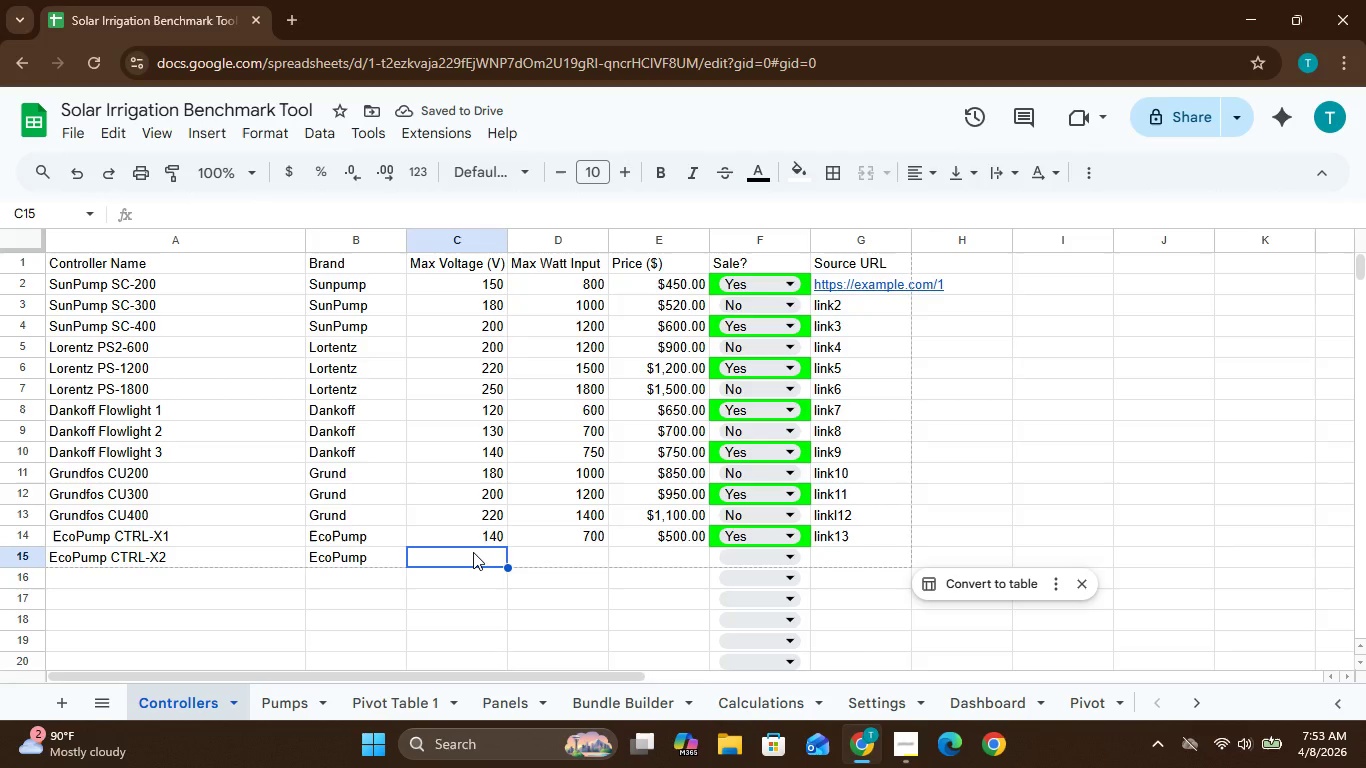 
type(150)
 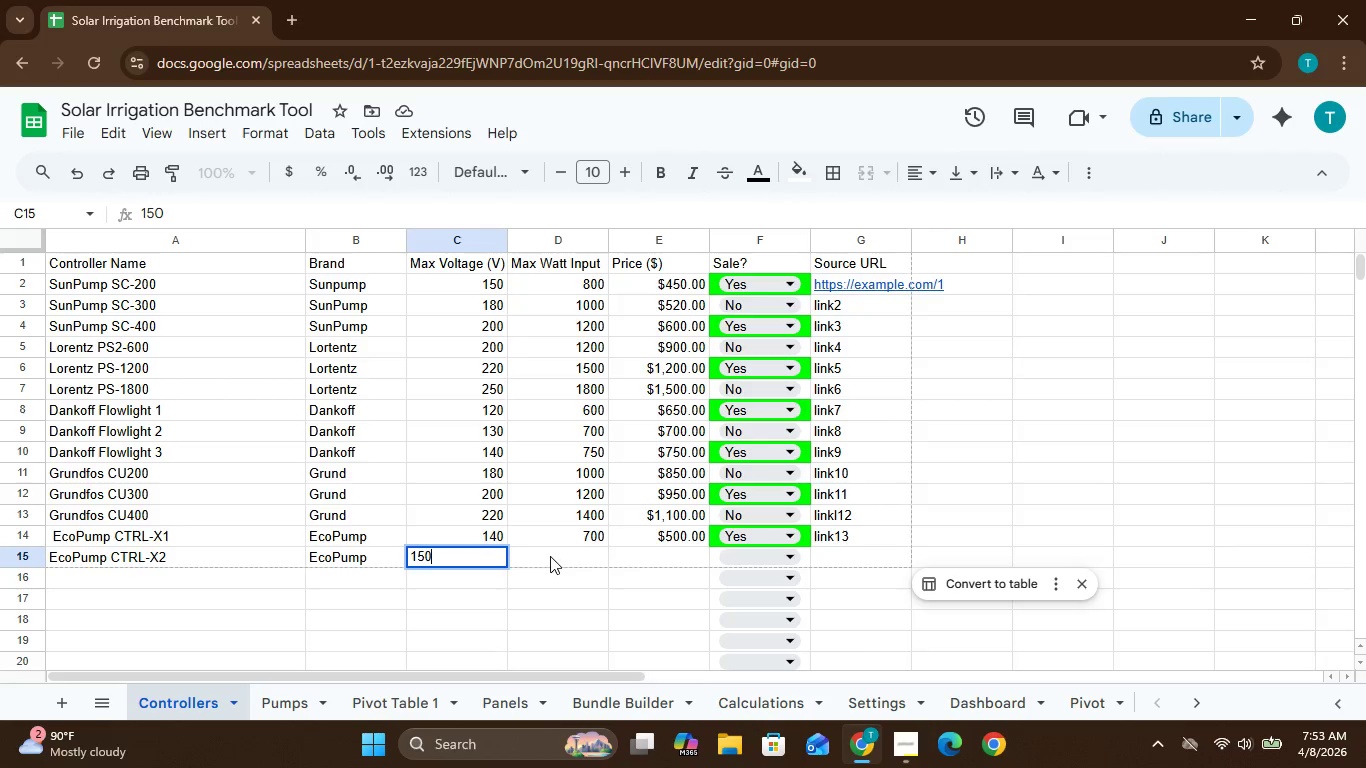 
left_click([551, 555])
 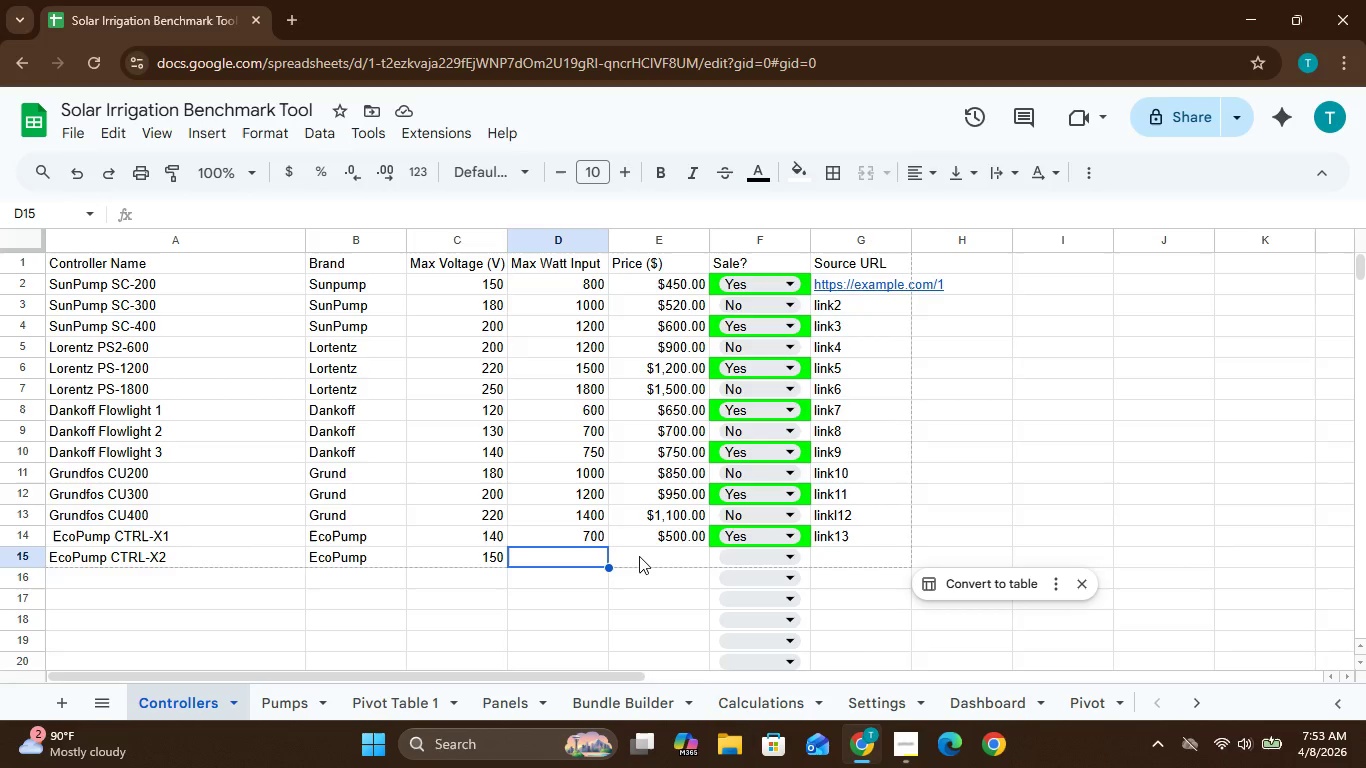 
wait(34.89)
 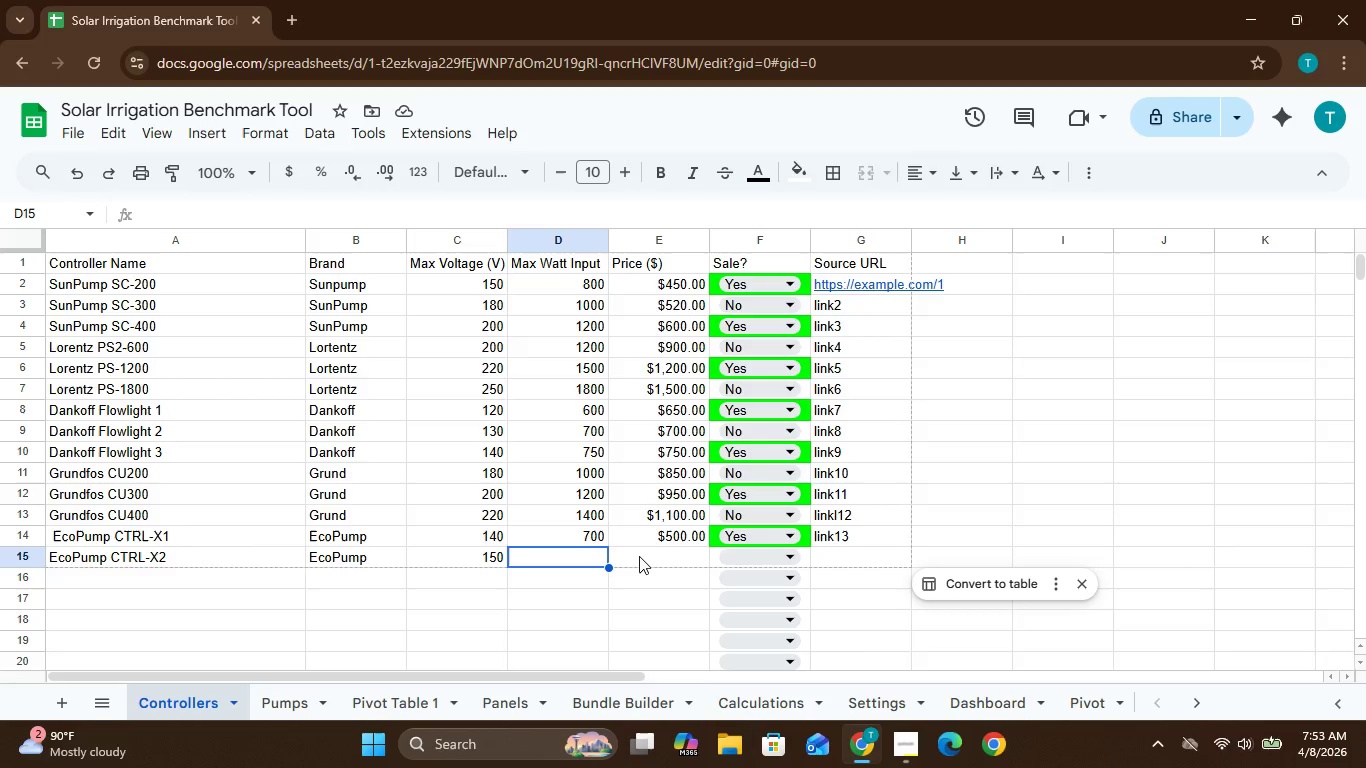 
type(800)
 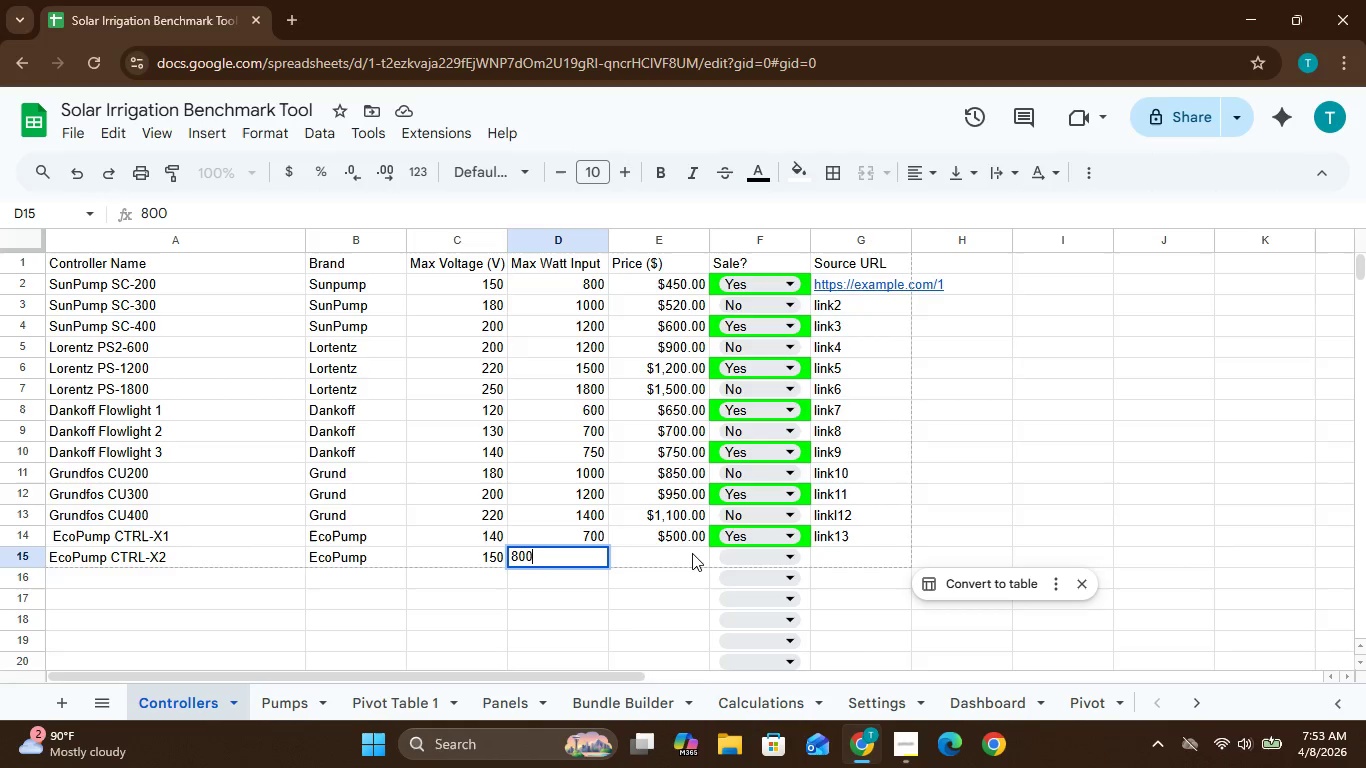 
left_click([692, 555])
 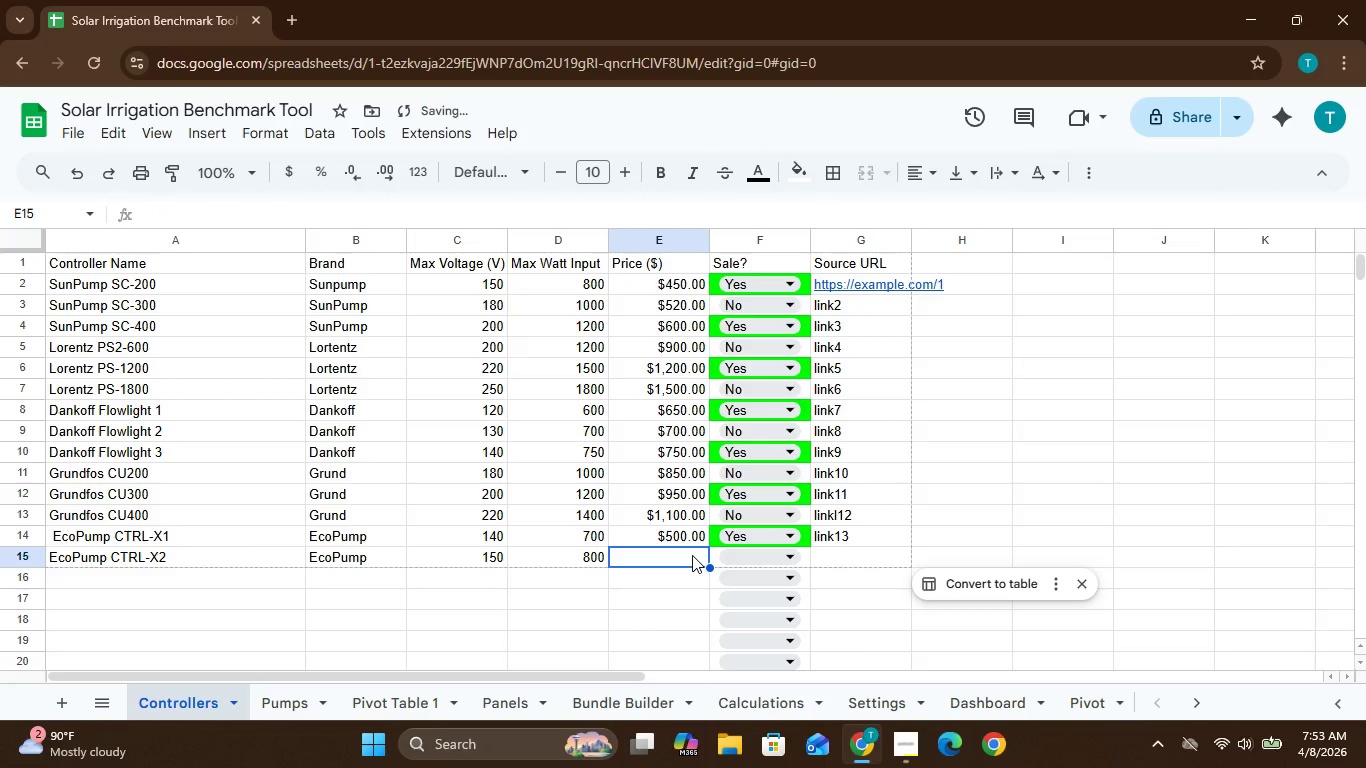 
type(550)
 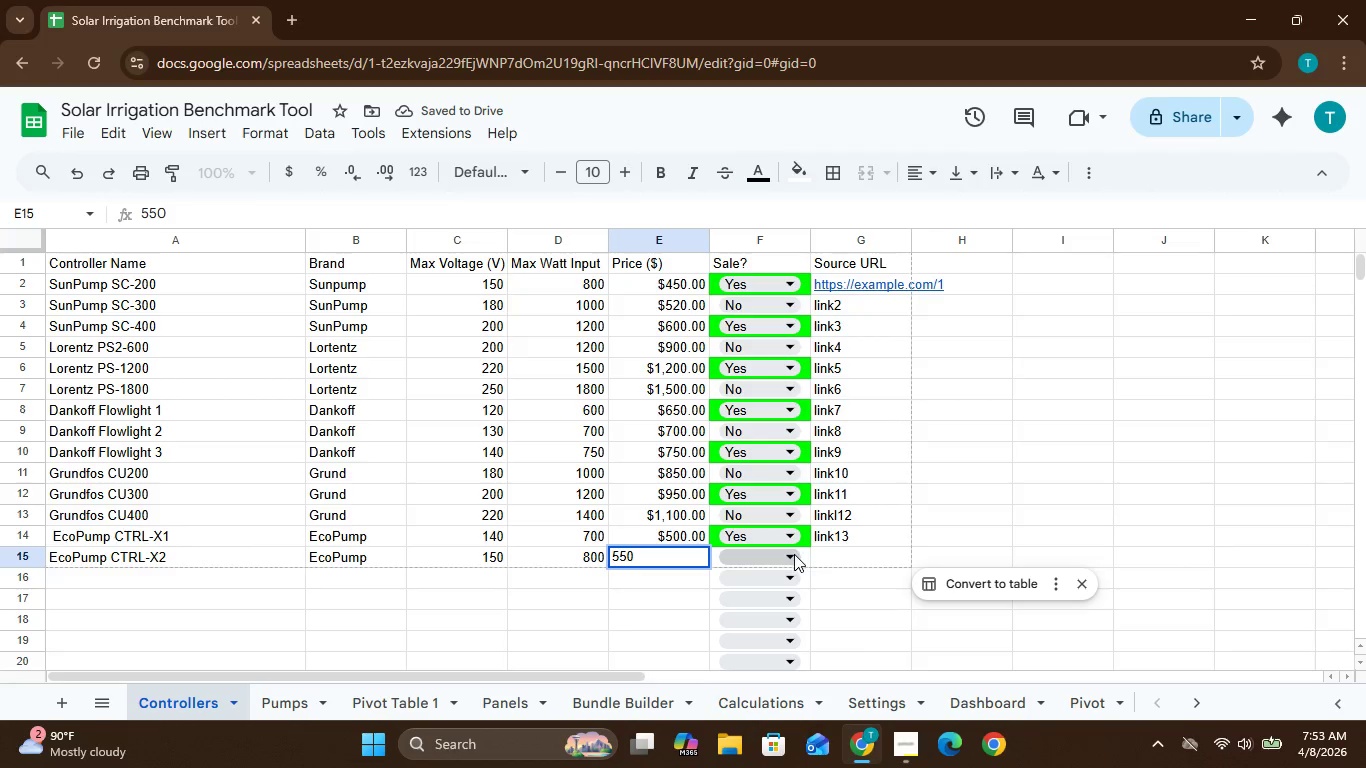 
left_click([791, 558])
 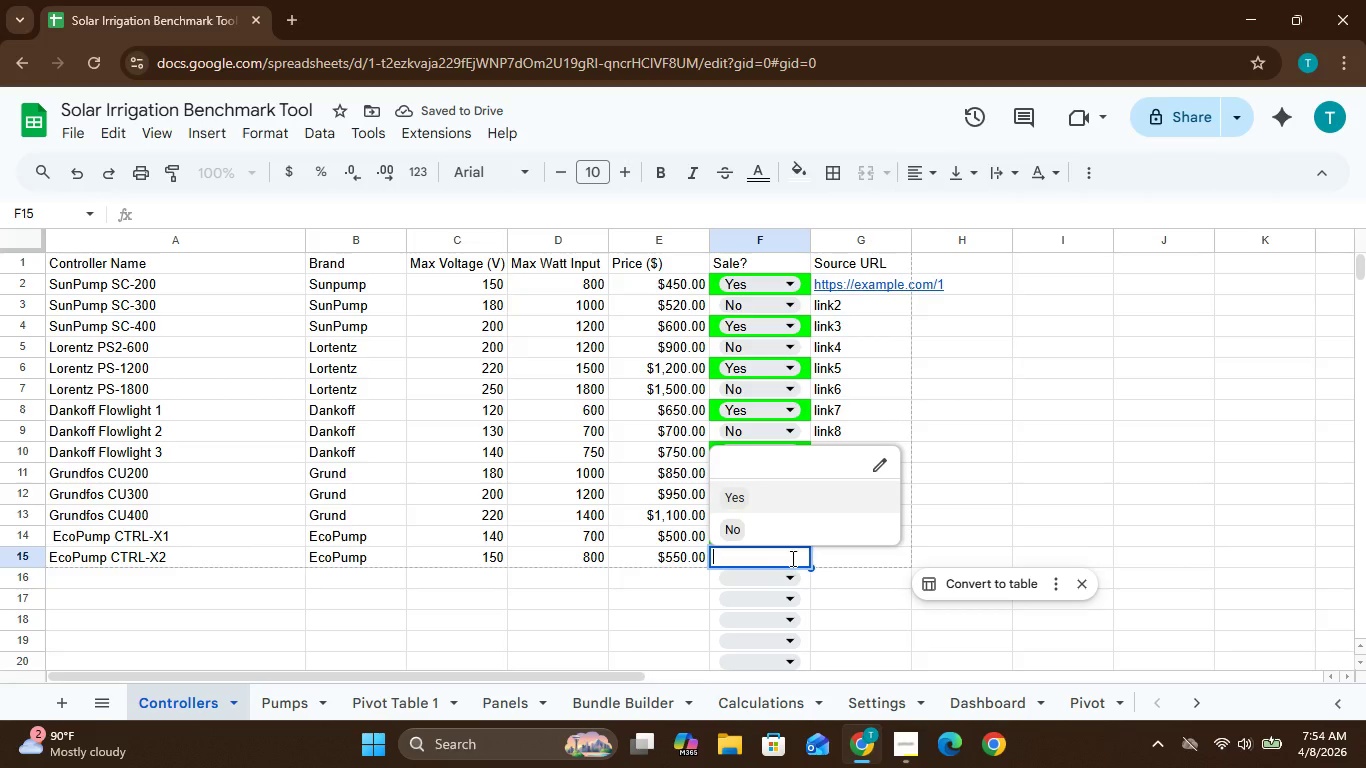 
left_click([779, 532])
 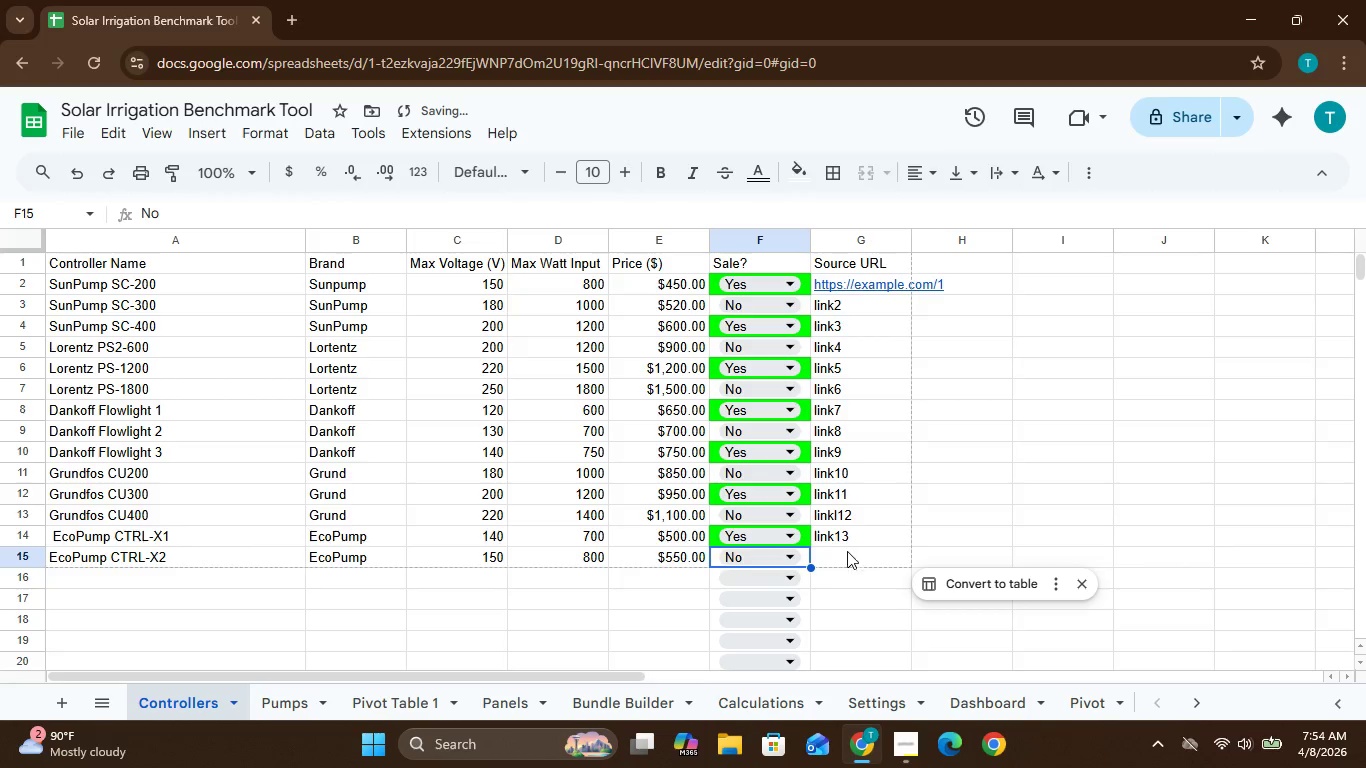 
left_click([829, 556])
 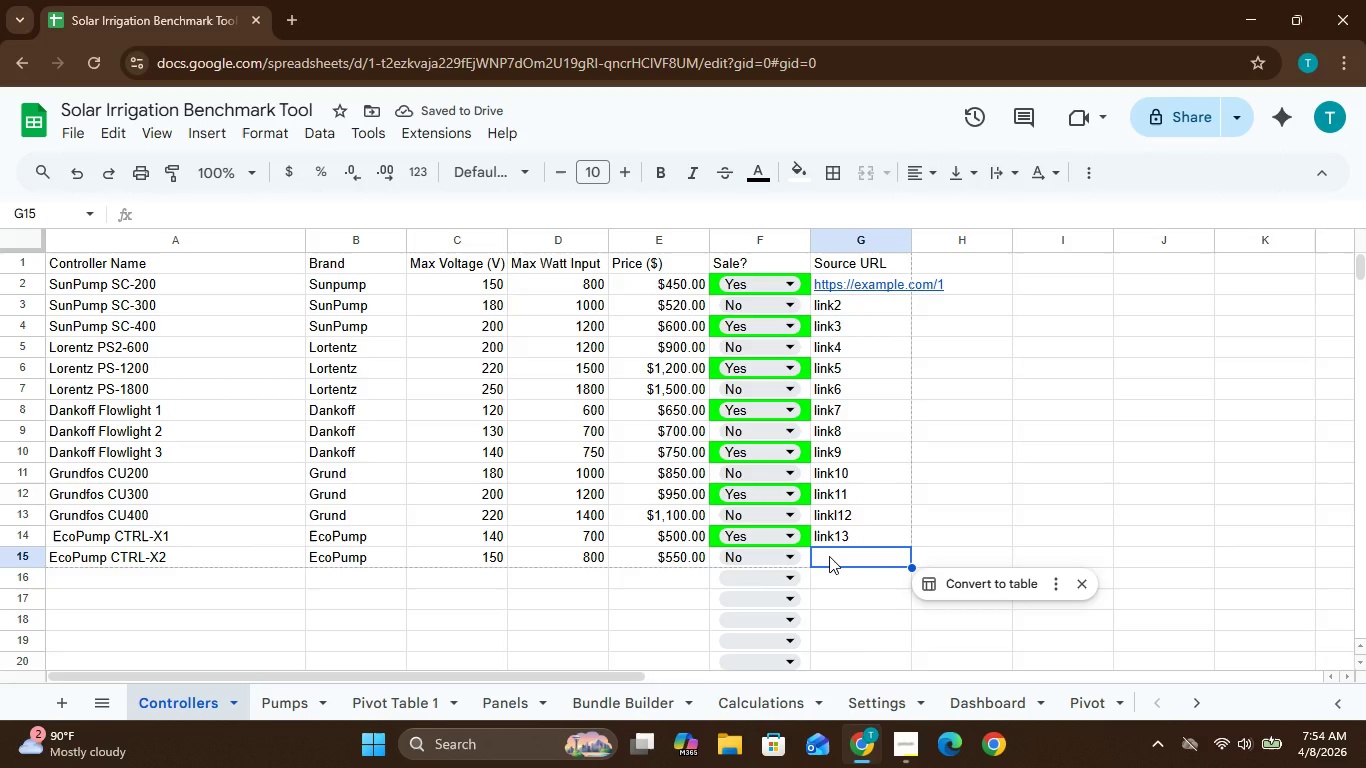 
type(link2)
key(Backspace)
type(14)
 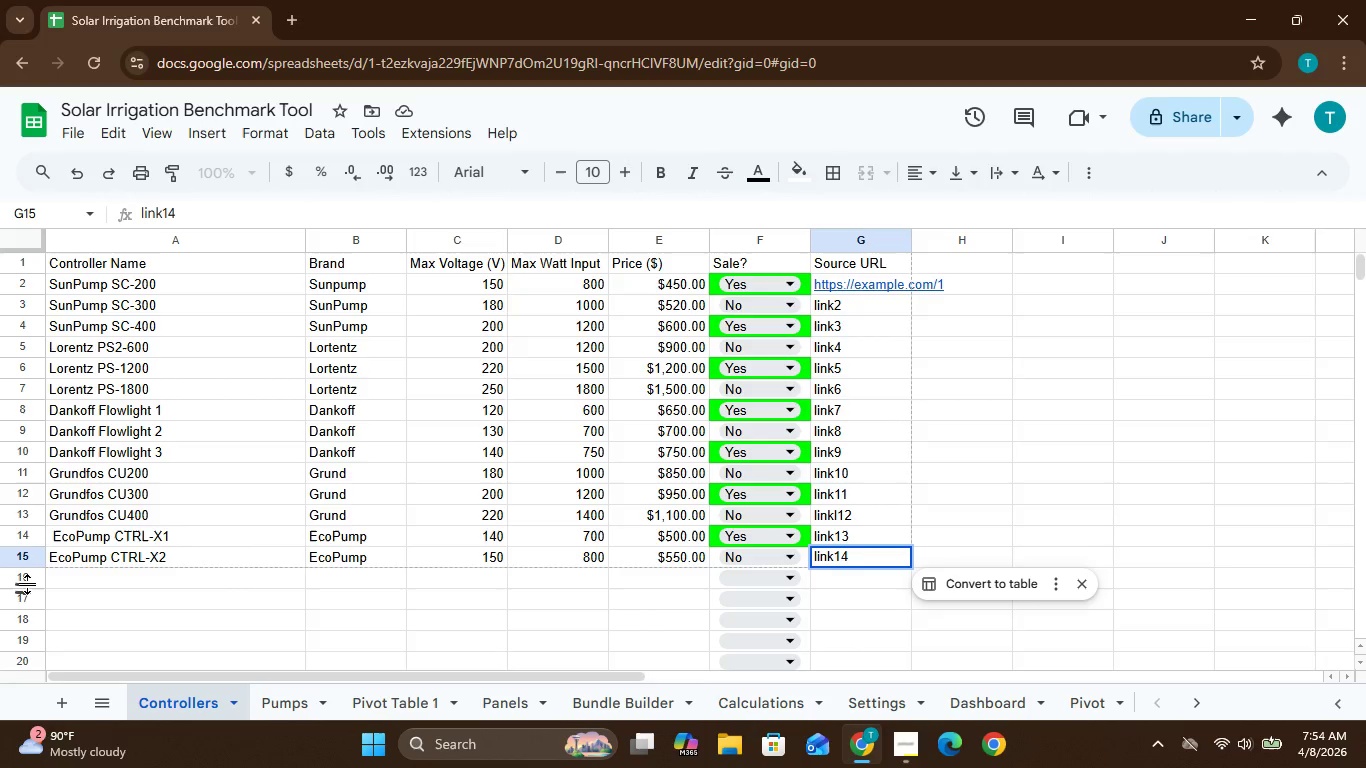 
wait(5.22)
 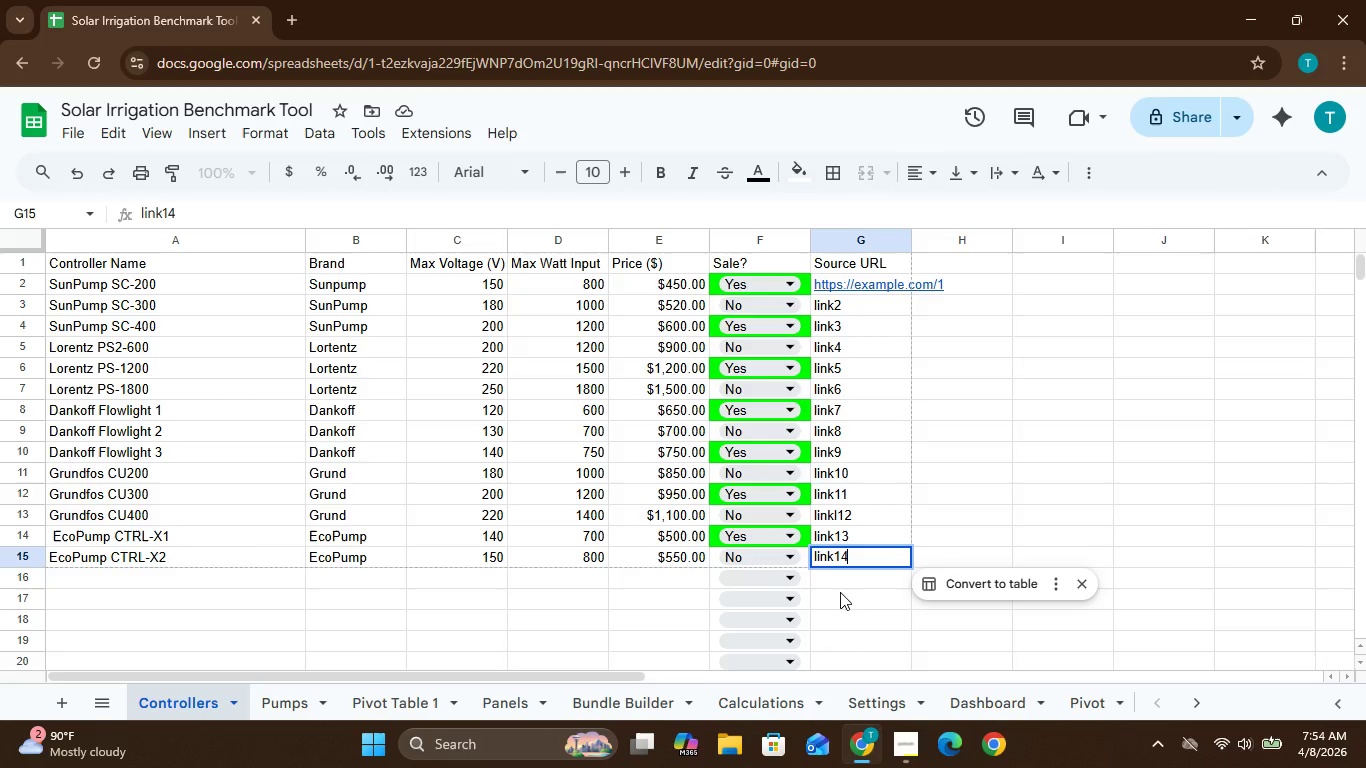 
left_click([61, 575])
 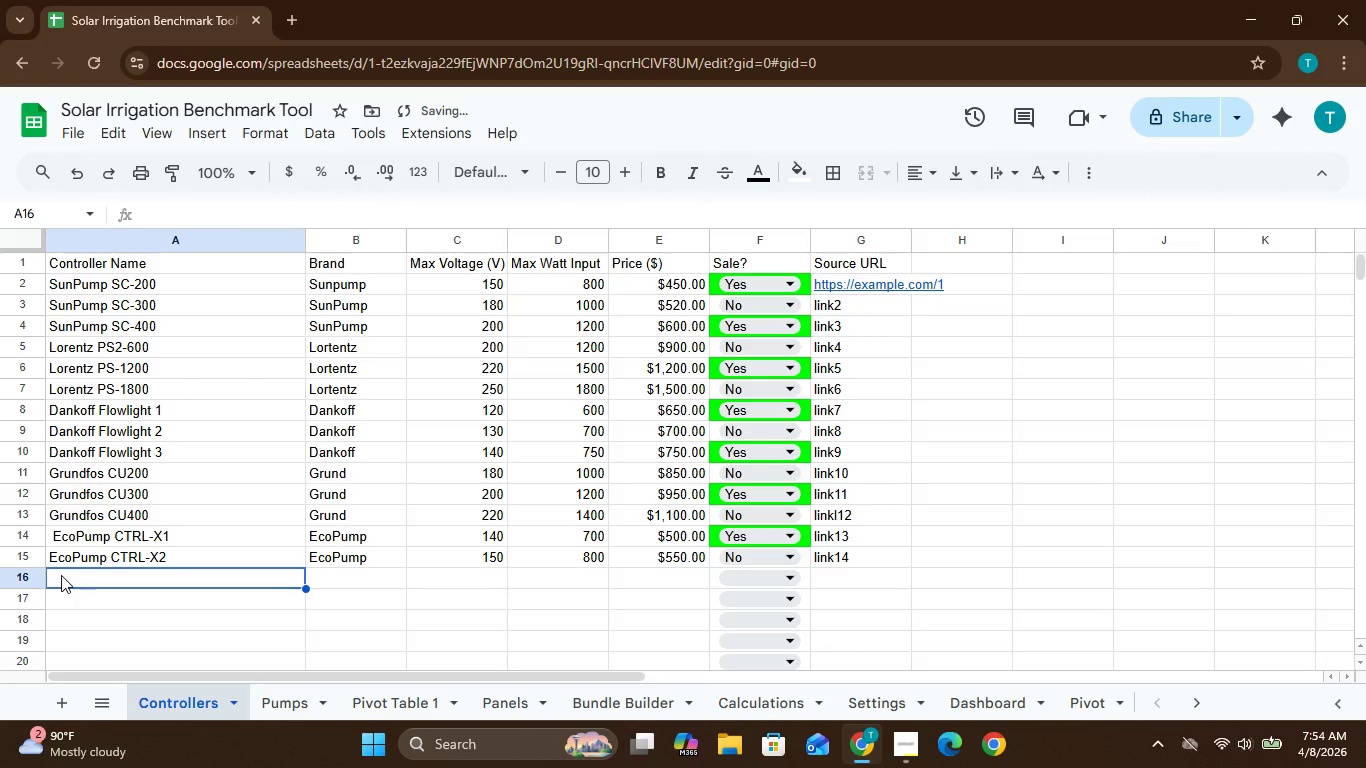 
hold_key(key=ShiftLeft, duration=0.86)
 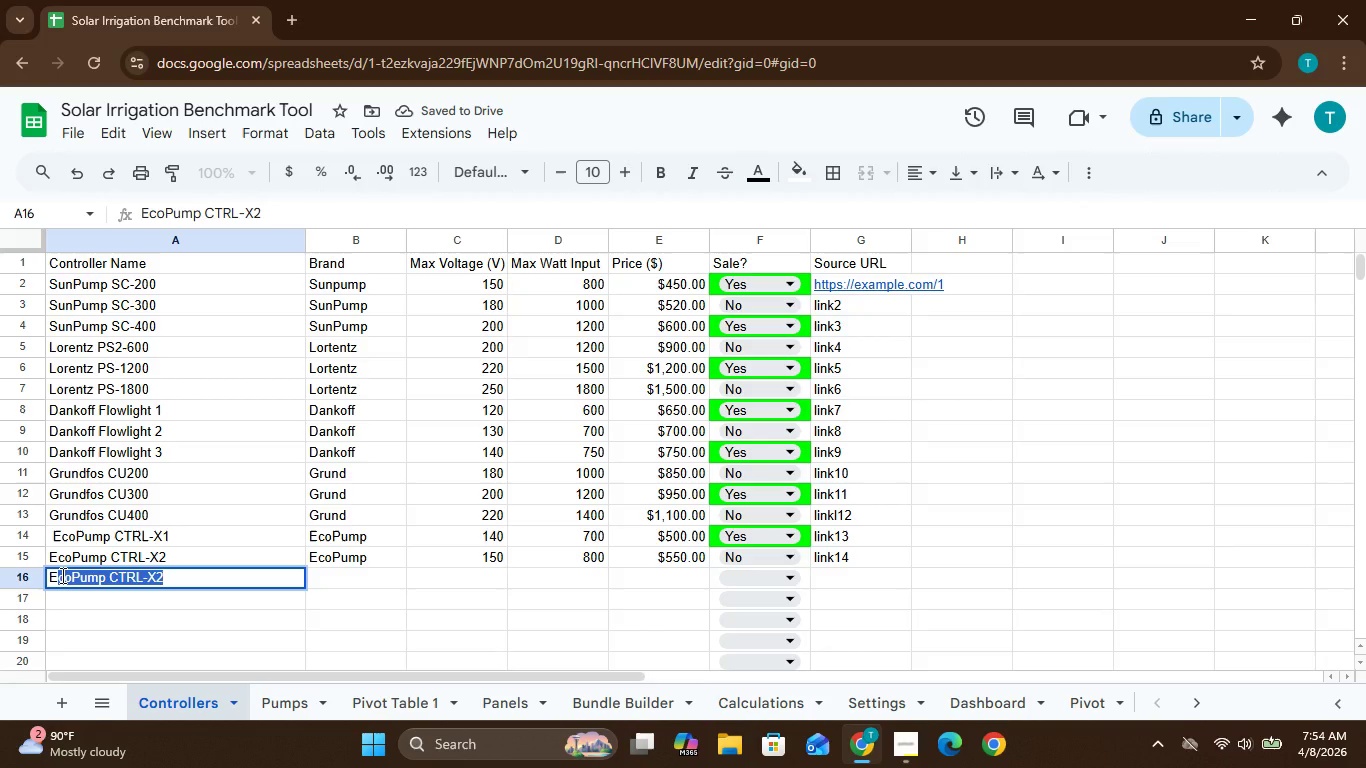 
hold_key(key=E, duration=0.36)
 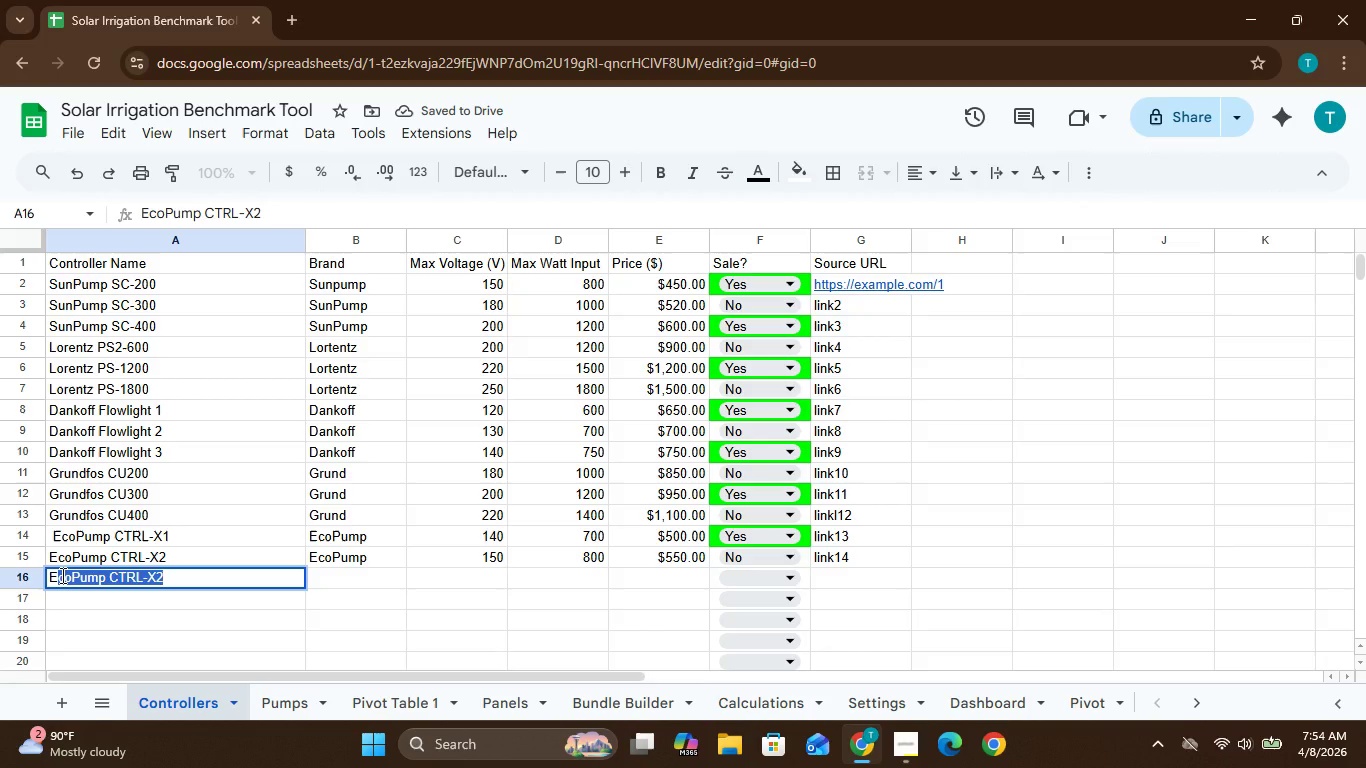 
key(Enter)
 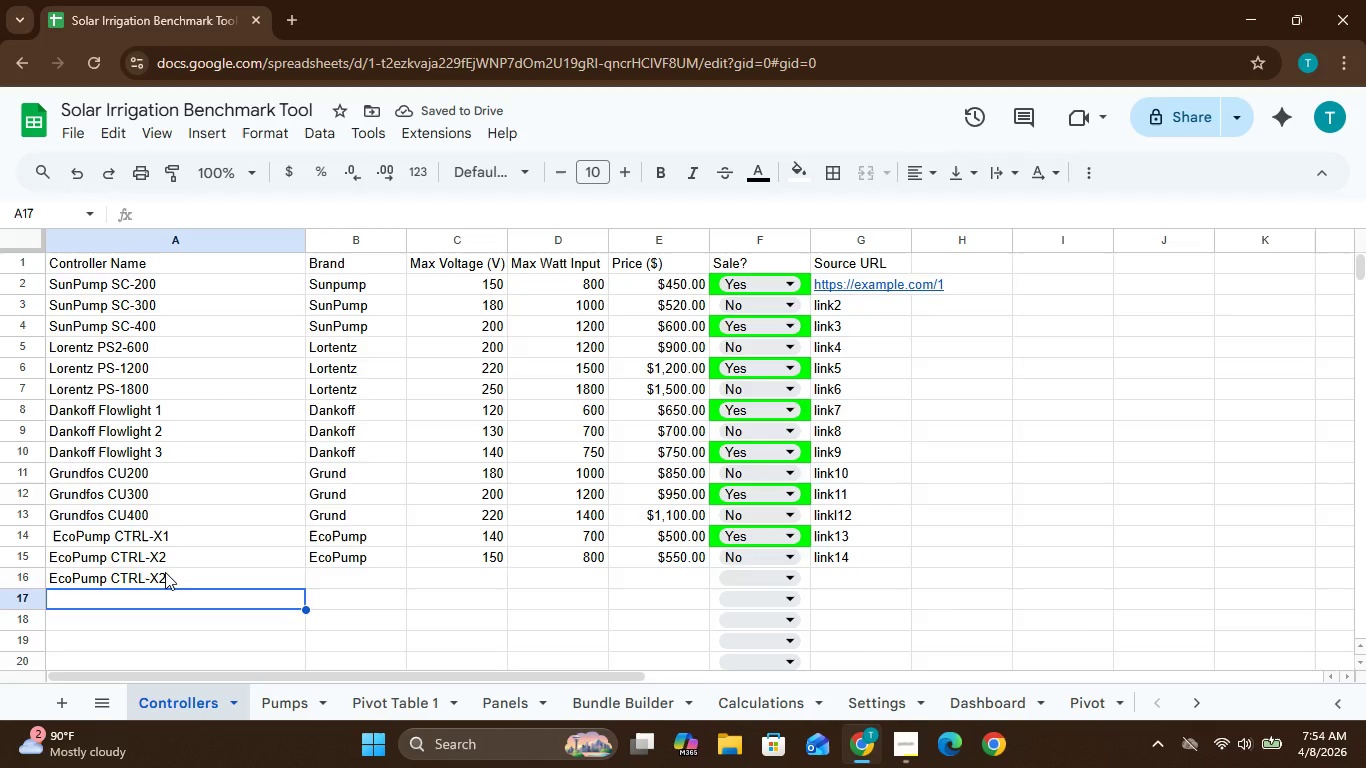 
left_click([164, 573])
 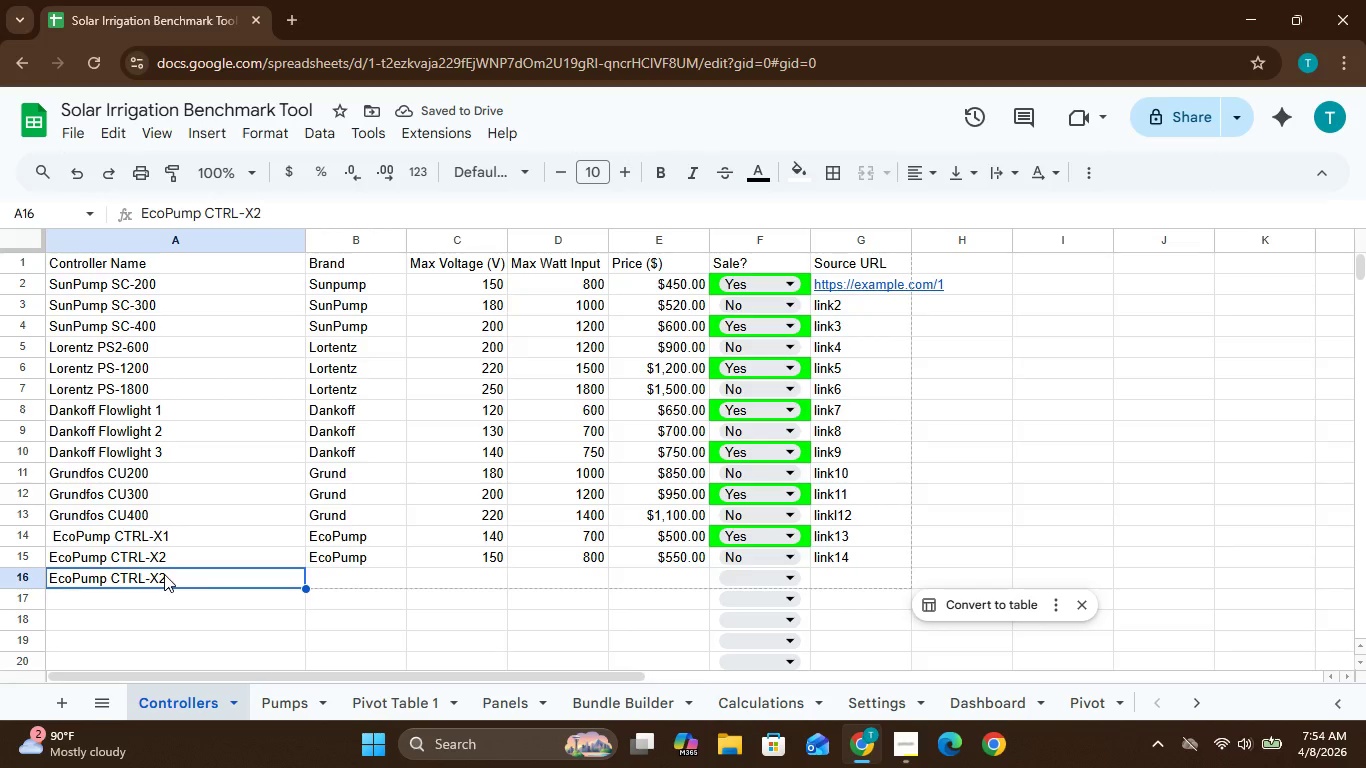 
left_click_drag(start_coordinate=[164, 574], to_coordinate=[169, 579])
 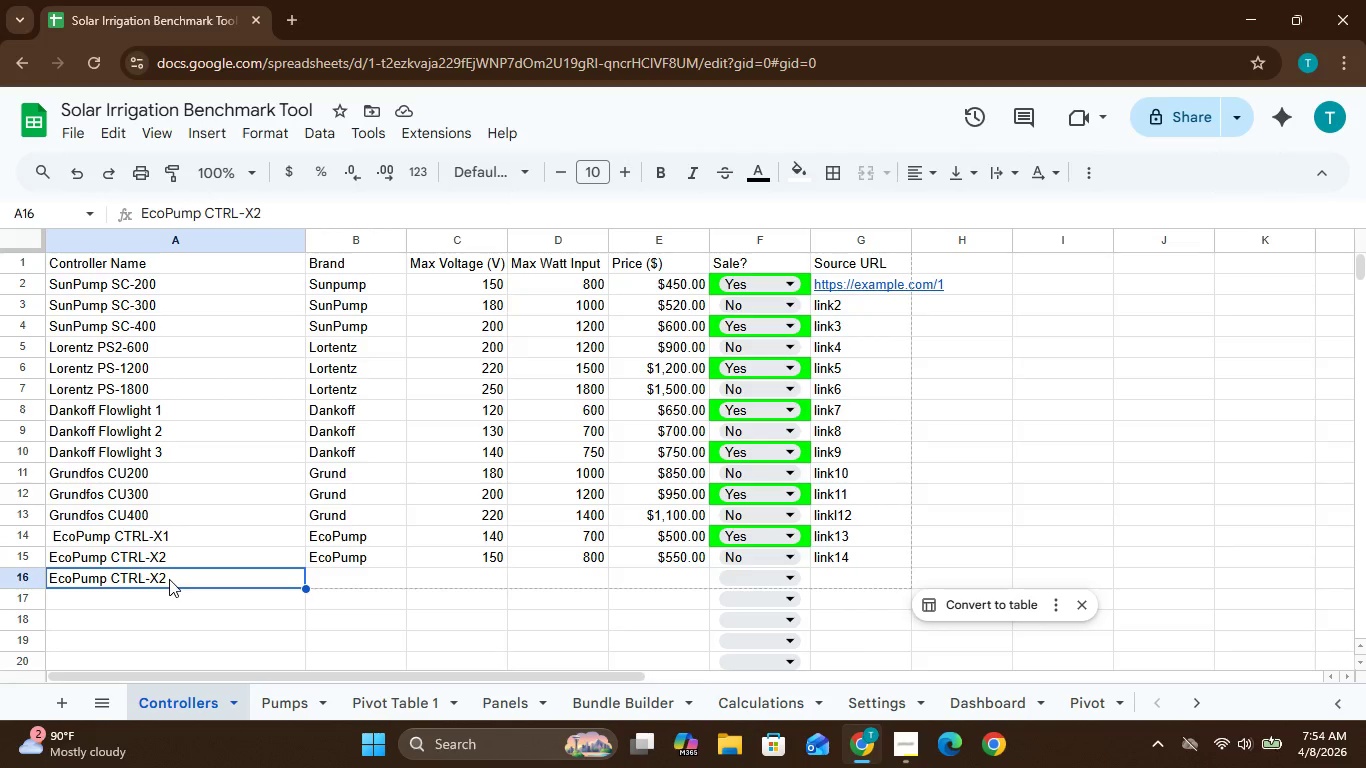 
double_click([169, 579])
 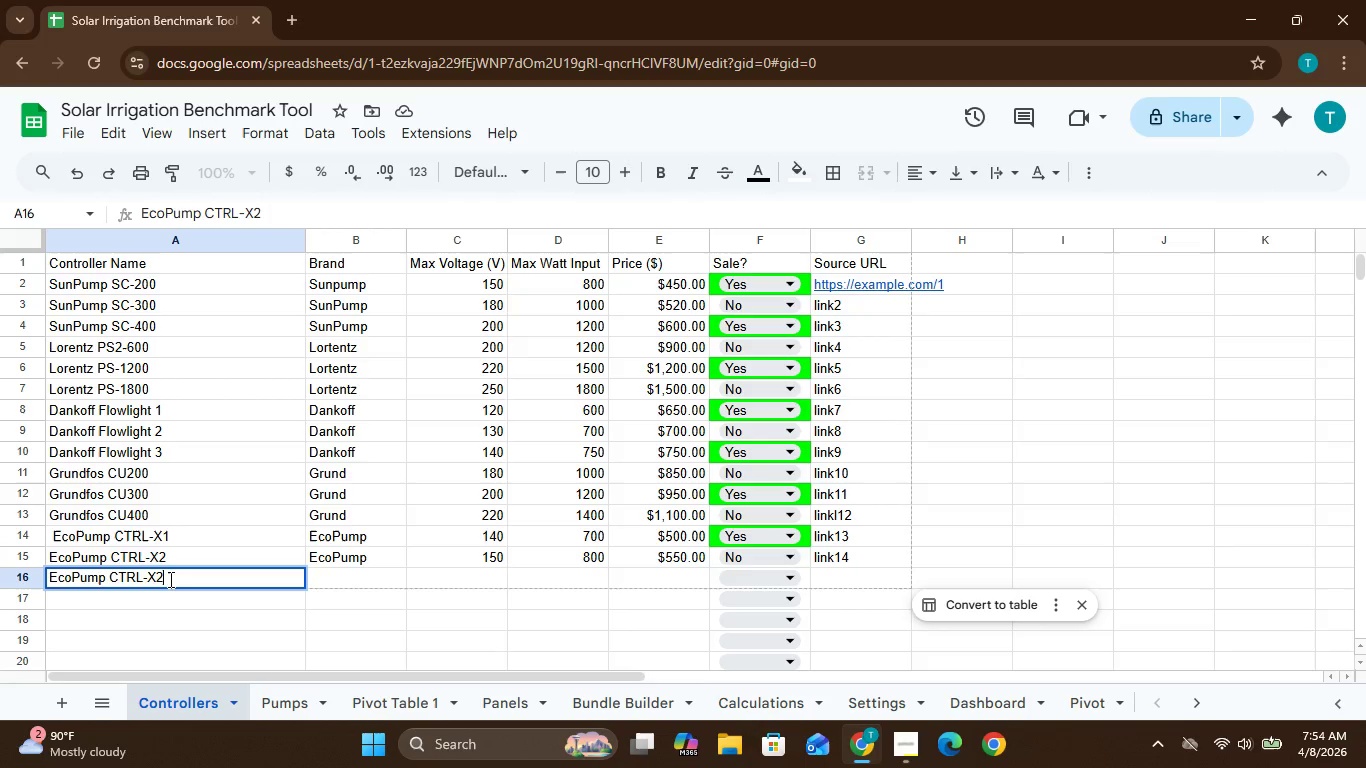 
triple_click([169, 579])
 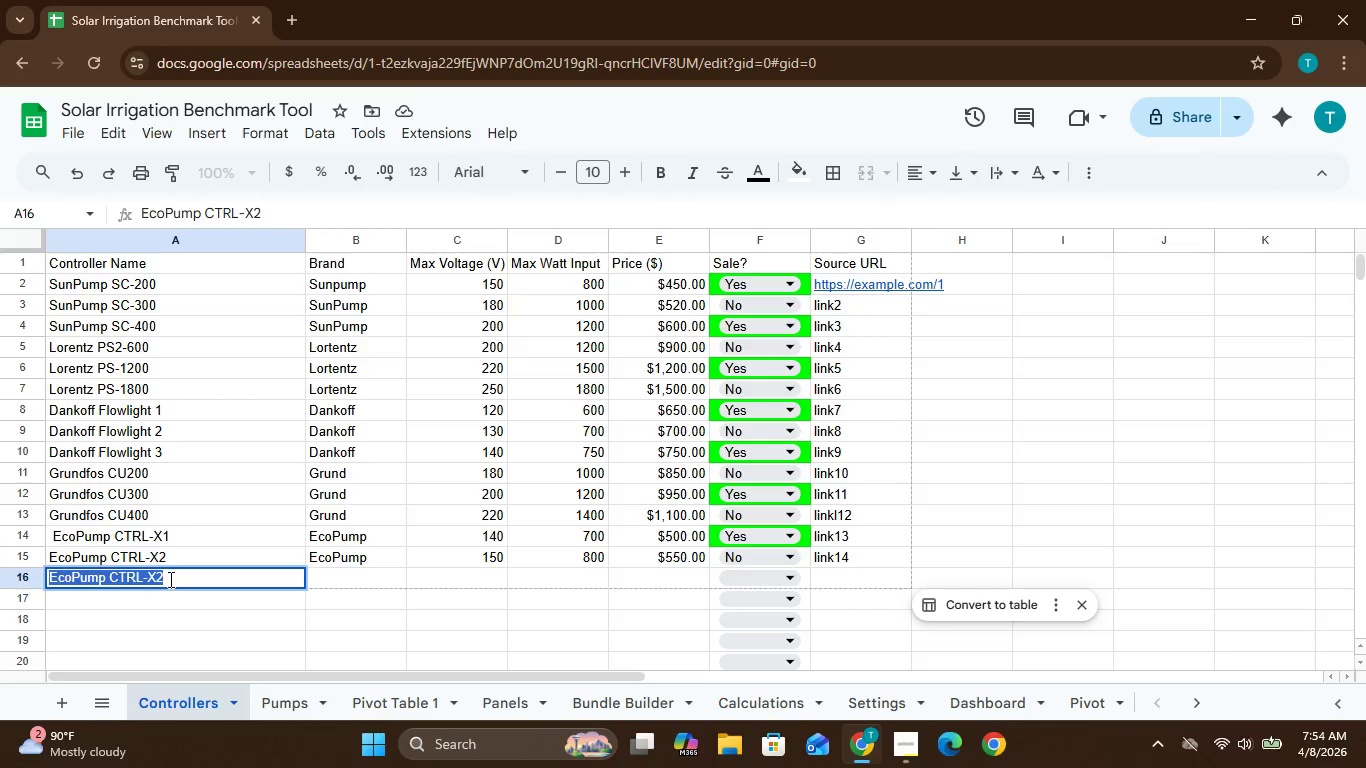 
triple_click([169, 579])
 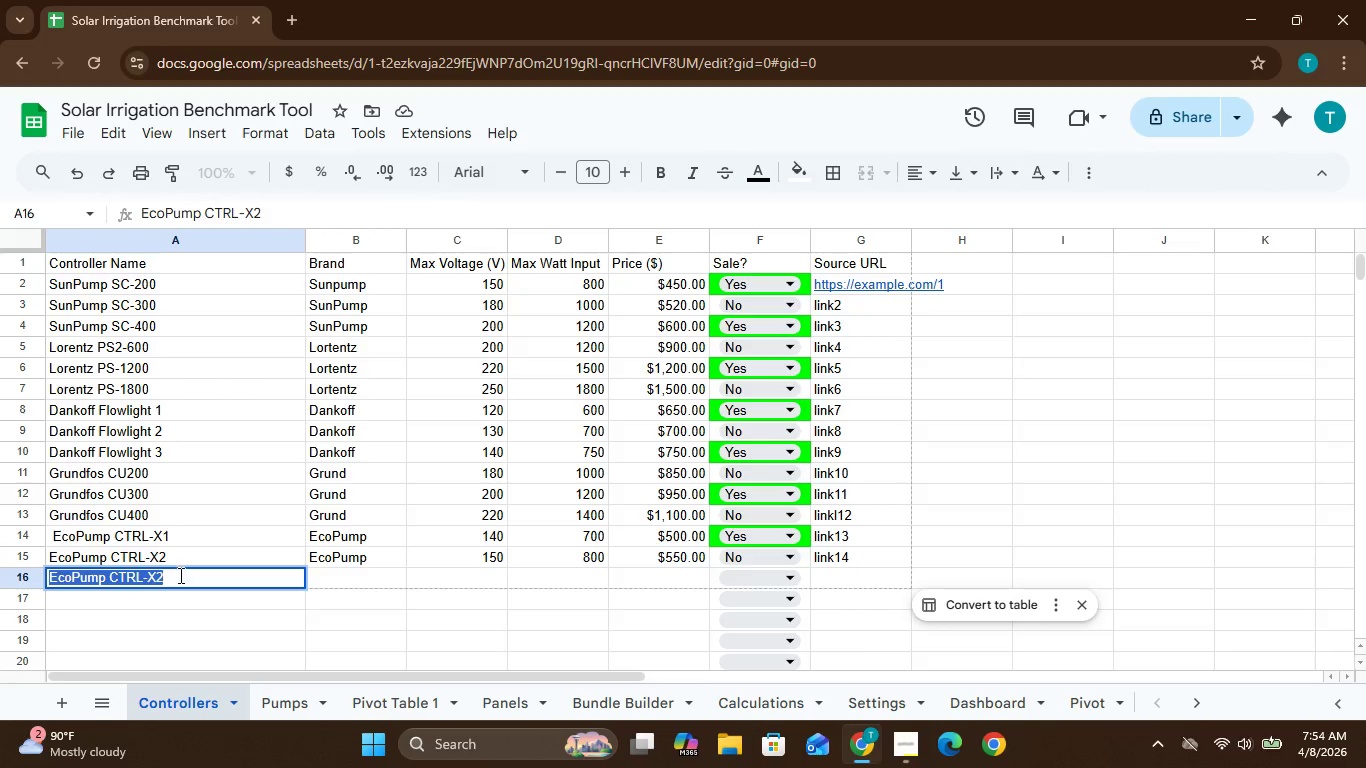 
left_click([181, 601])
 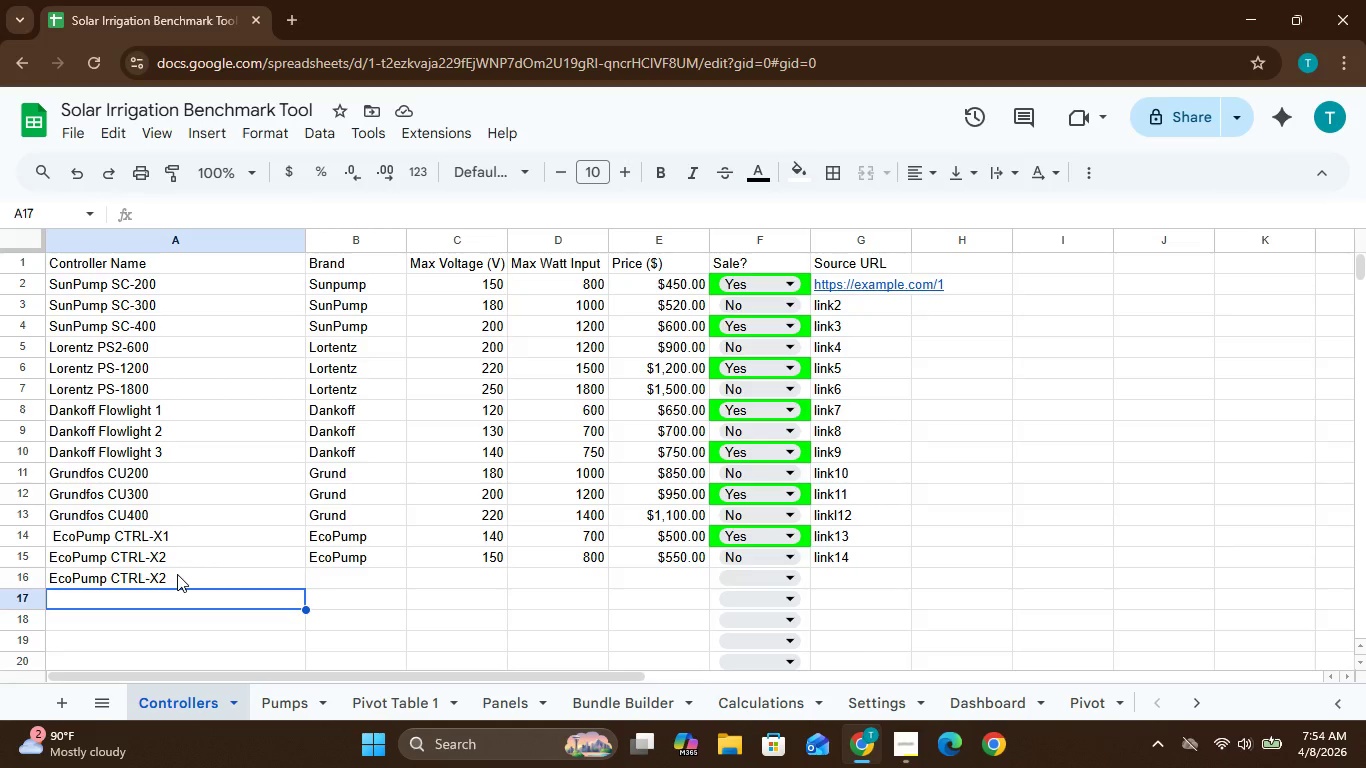 
double_click([177, 574])
 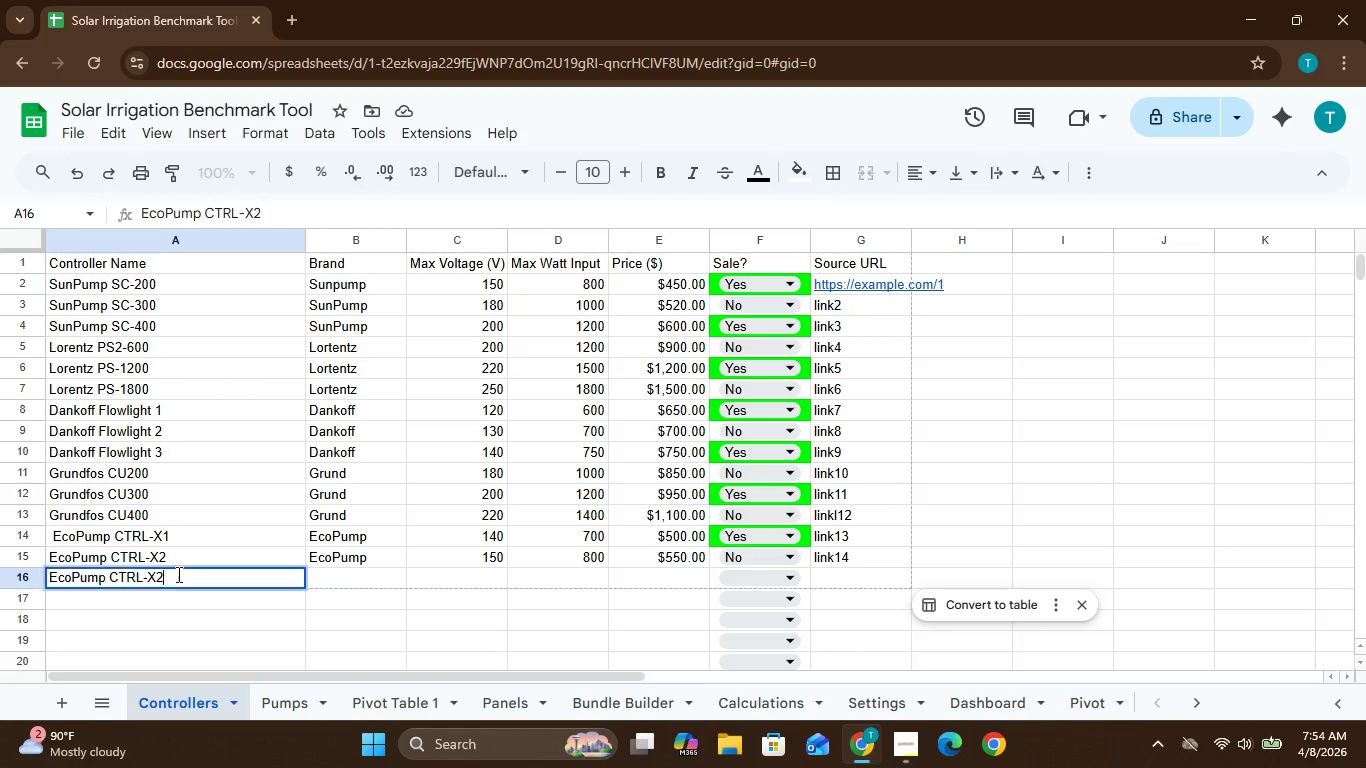 
triple_click([177, 574])
 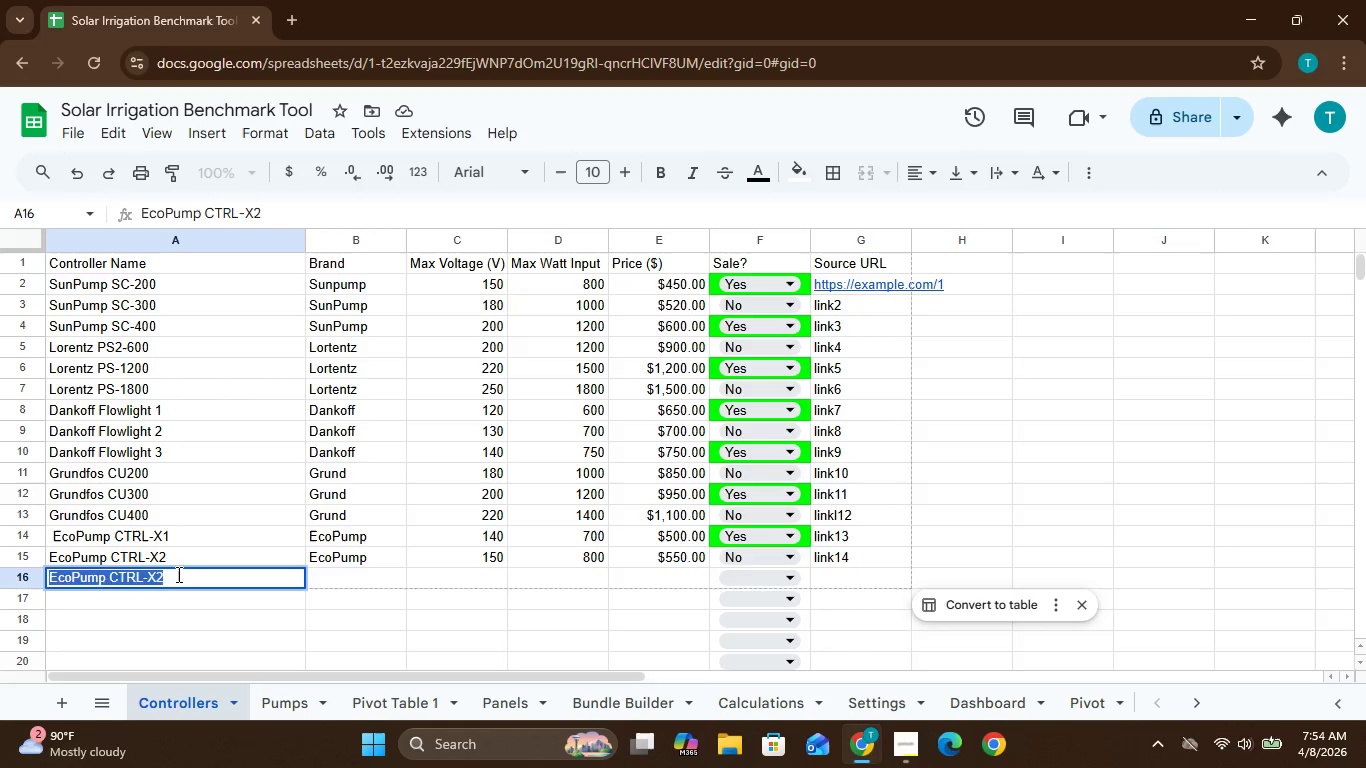 
double_click([177, 574])
 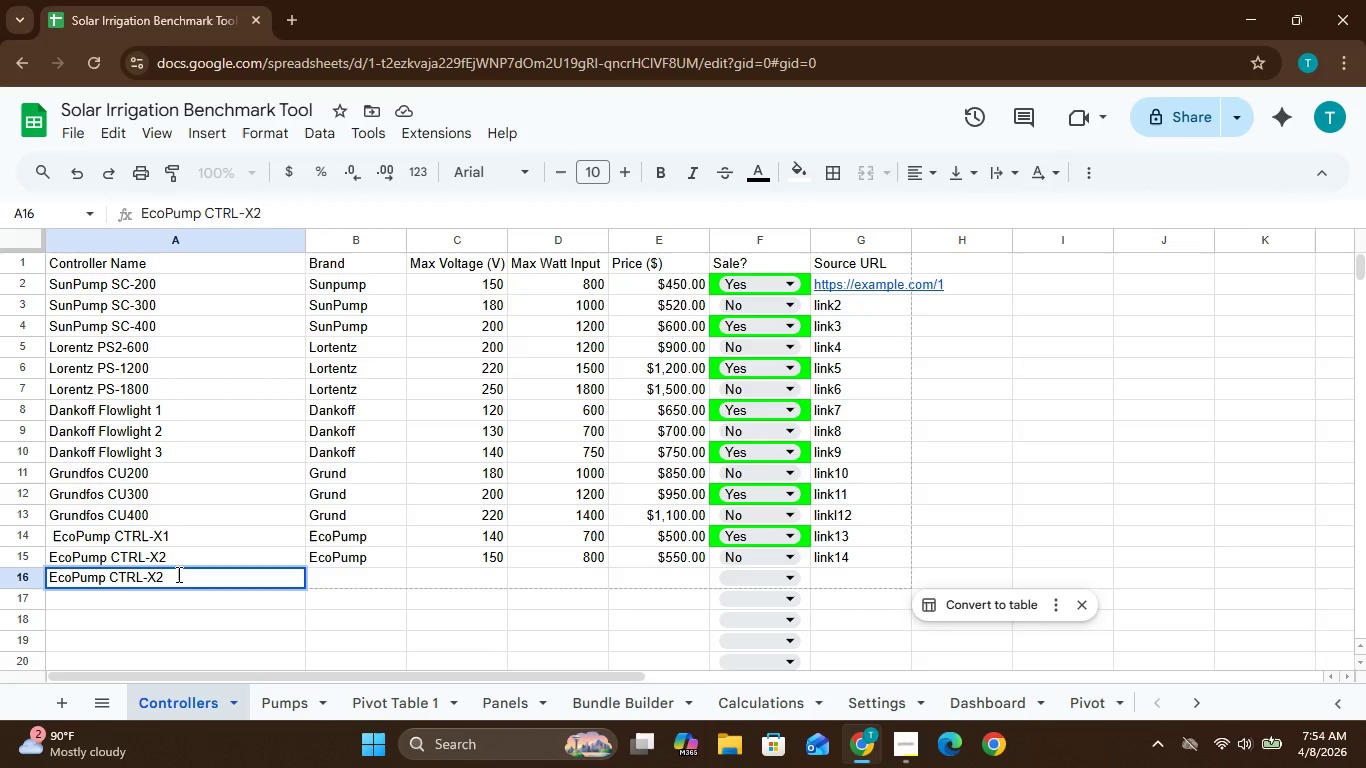 
left_click([177, 574])
 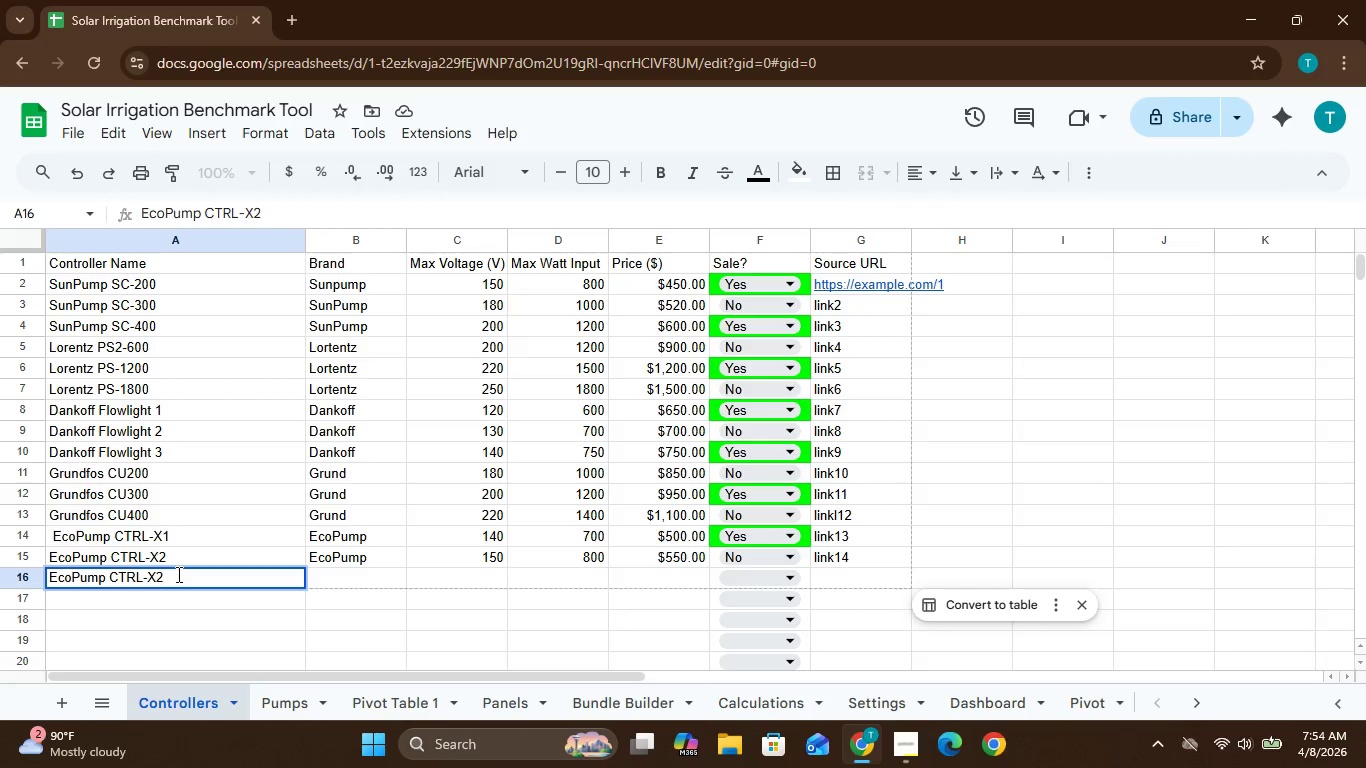 
key(Backspace)
 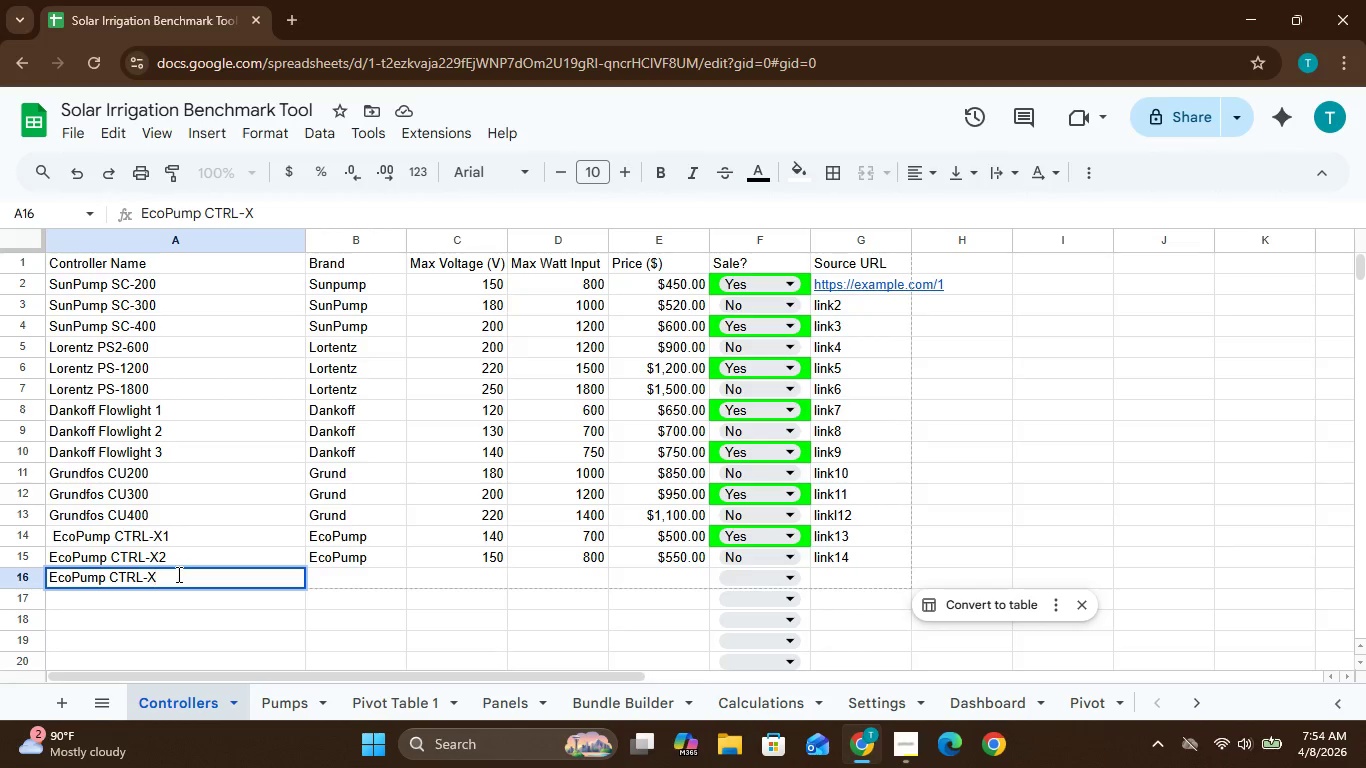 
key(3)
 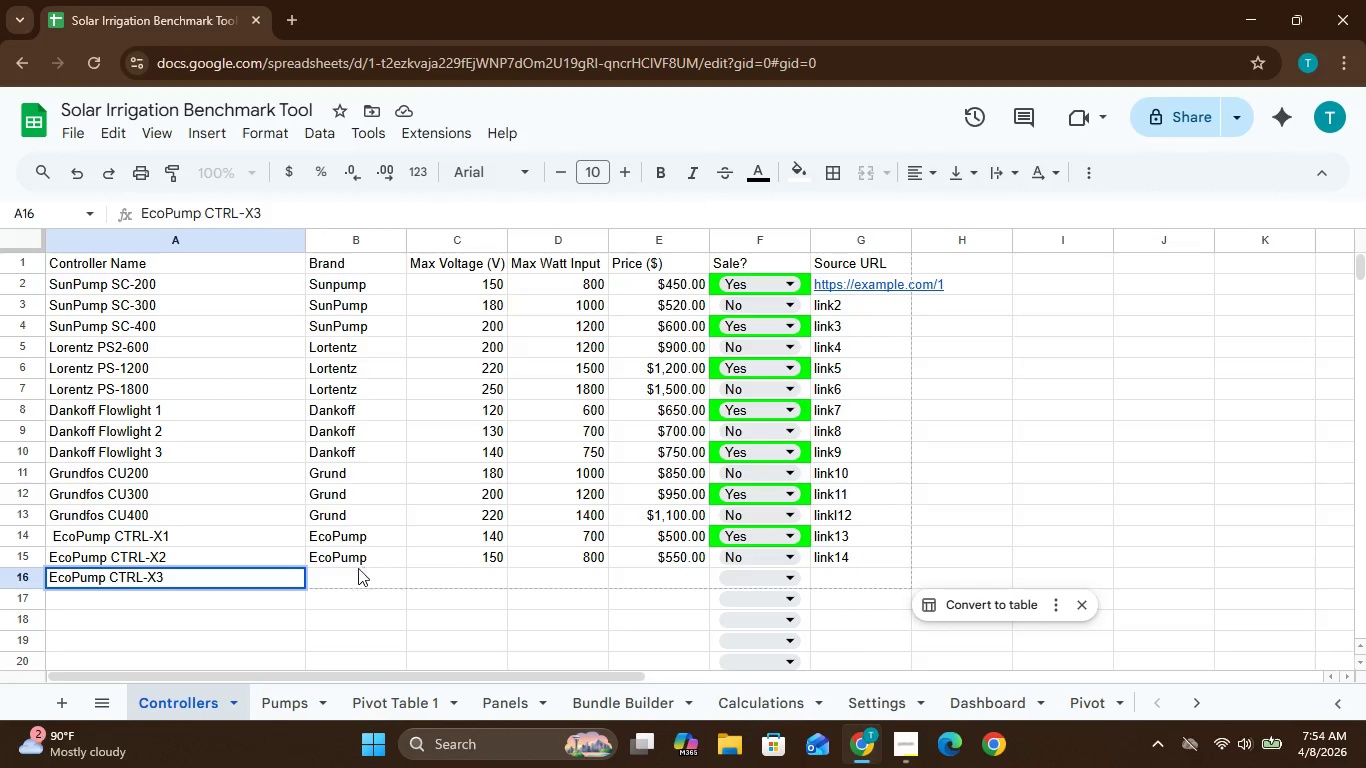 
left_click([325, 577])
 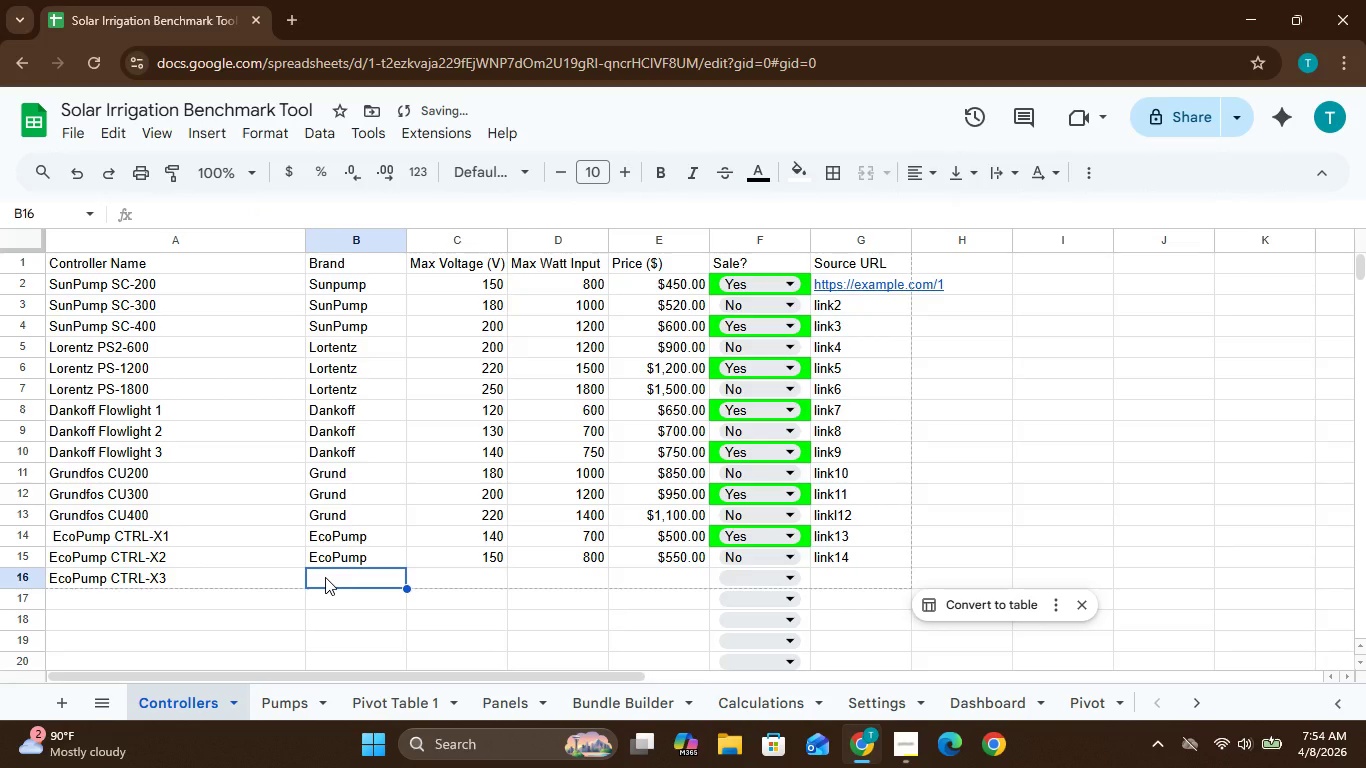 
key(Shift+CapsLock)
 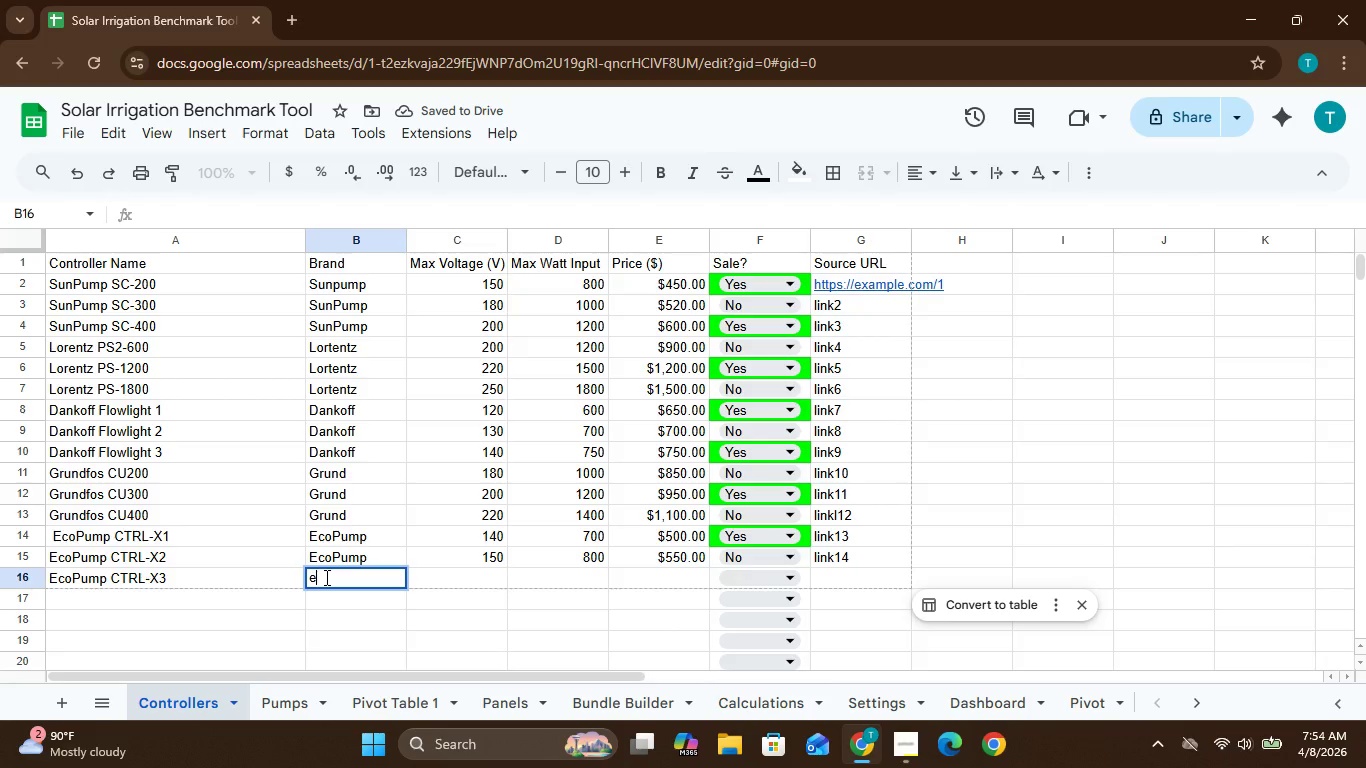 
key(Shift+E)
 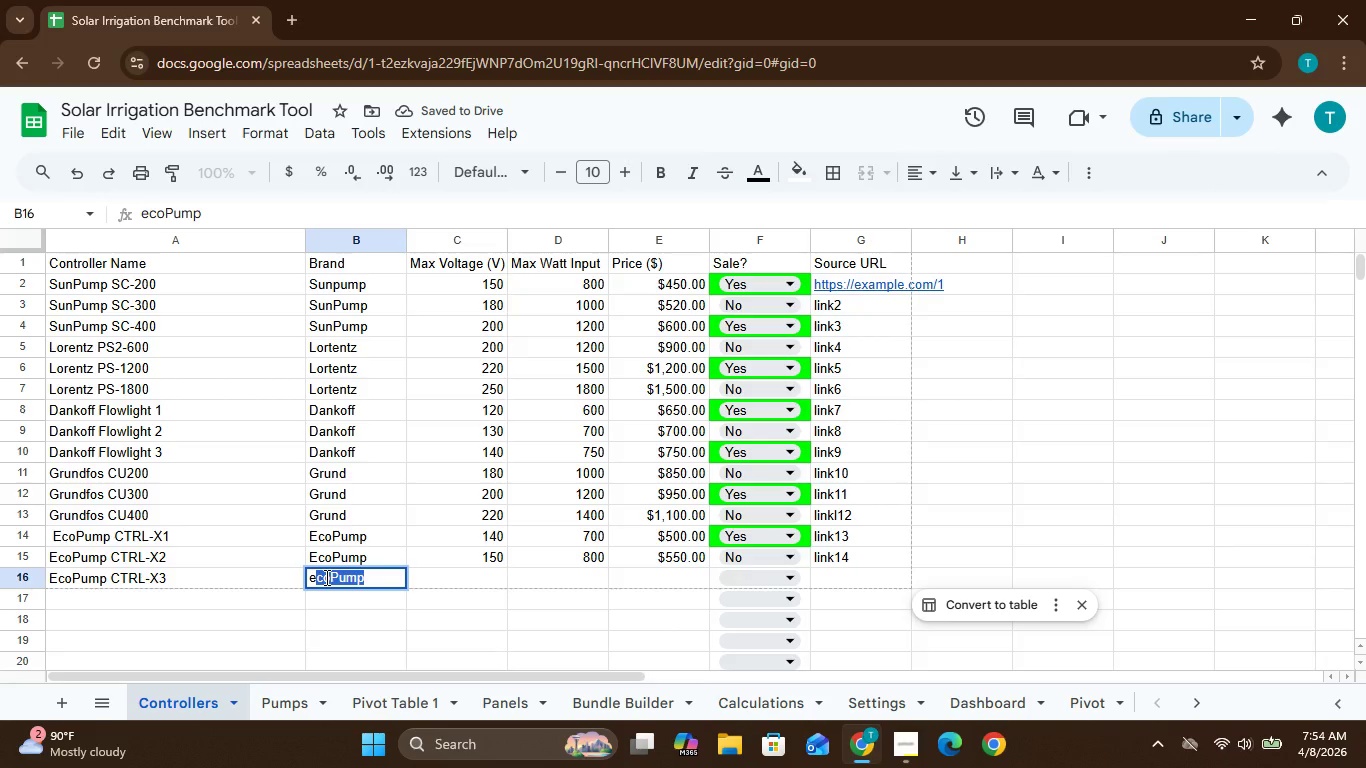 
key(Backspace)
 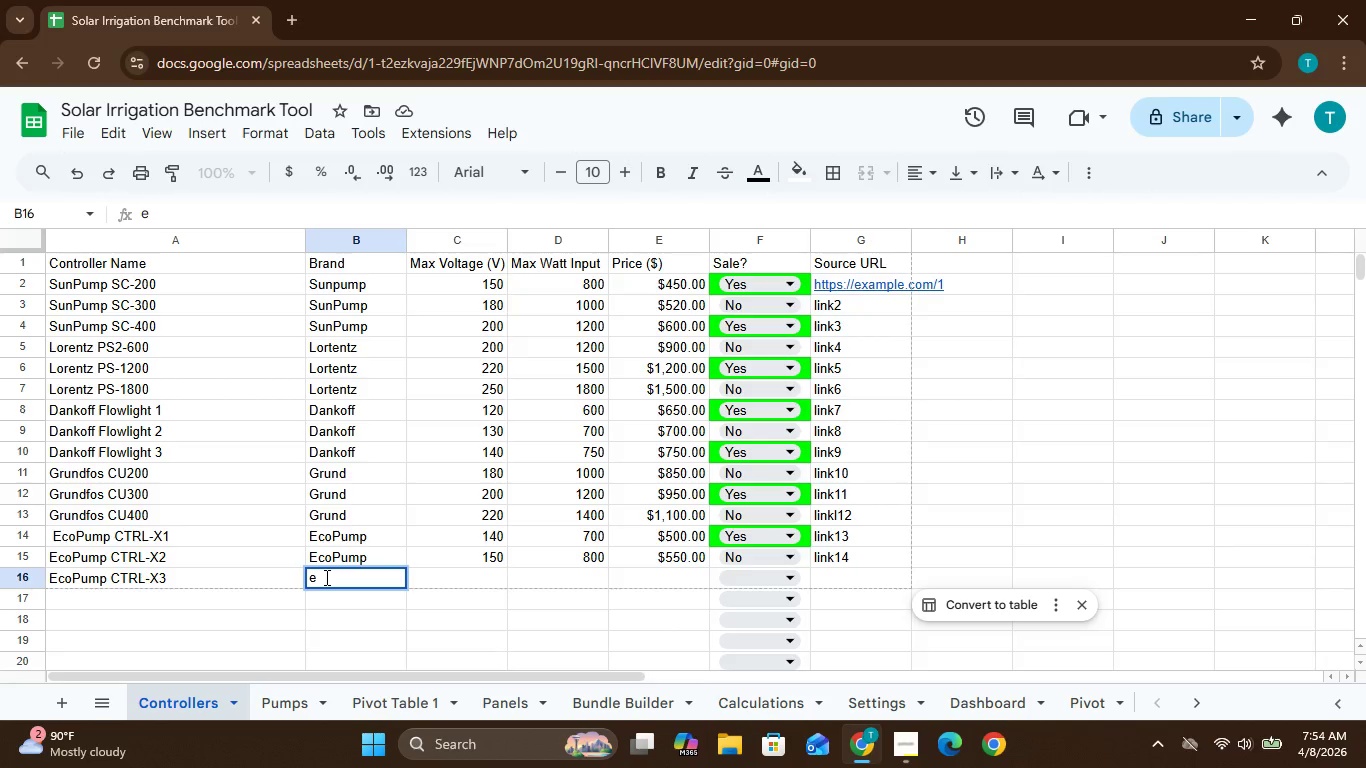 
key(Backspace)
 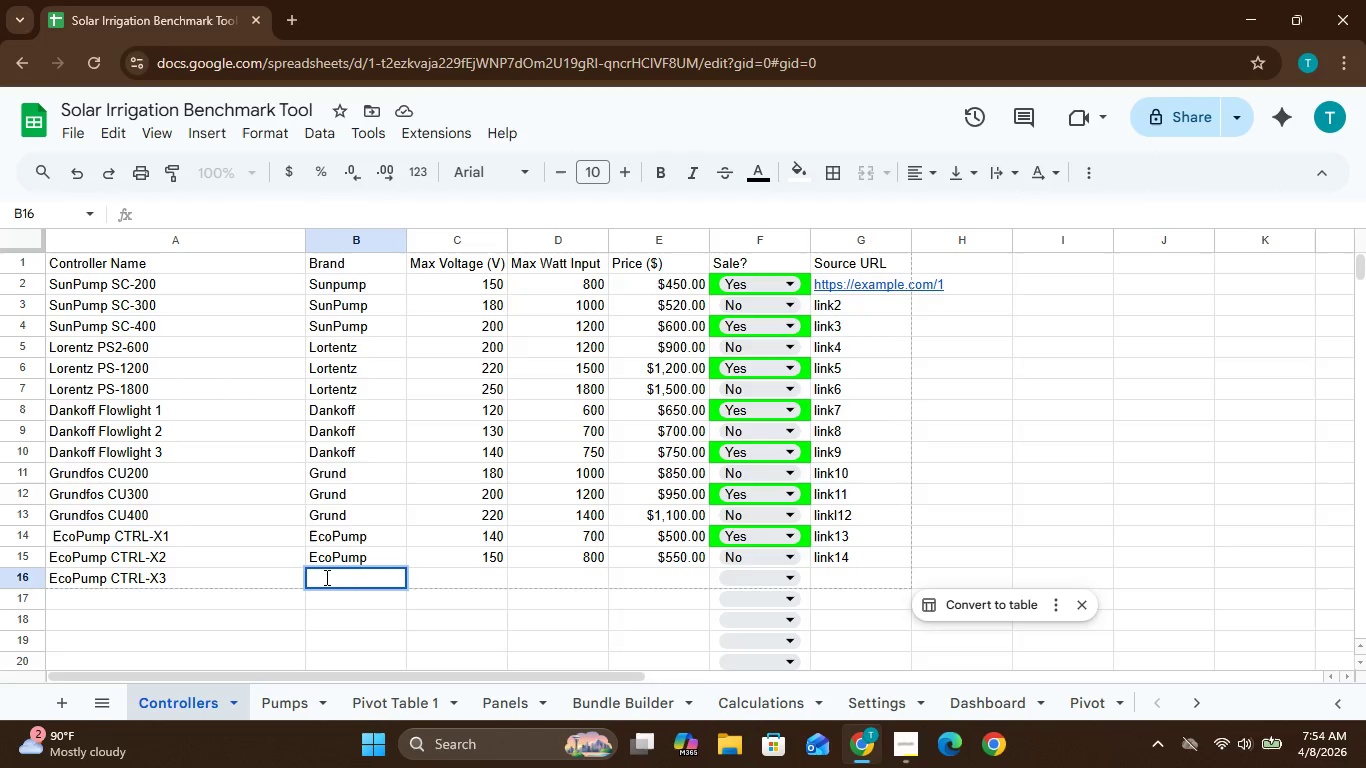 
hold_key(key=ShiftLeft, duration=2.0)
 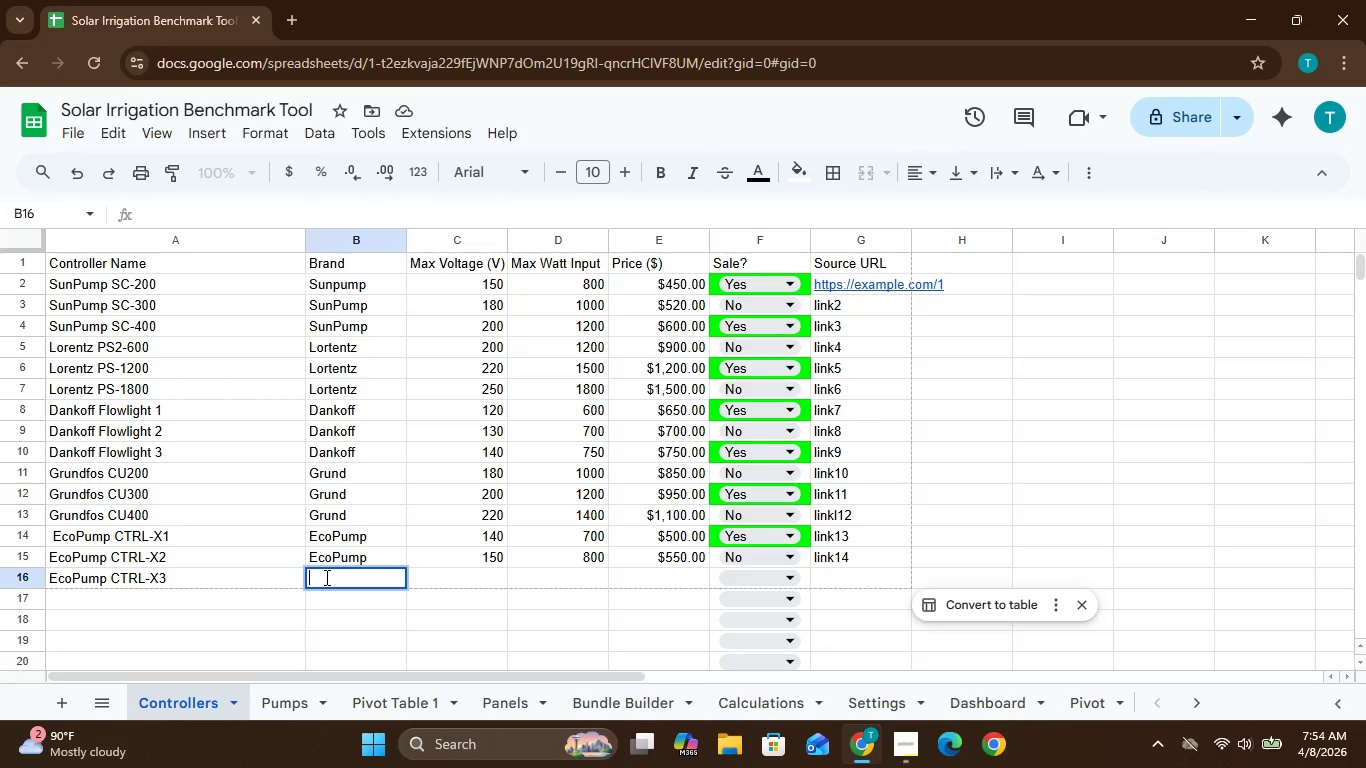 
hold_key(key=CapsLock, duration=0.39)
 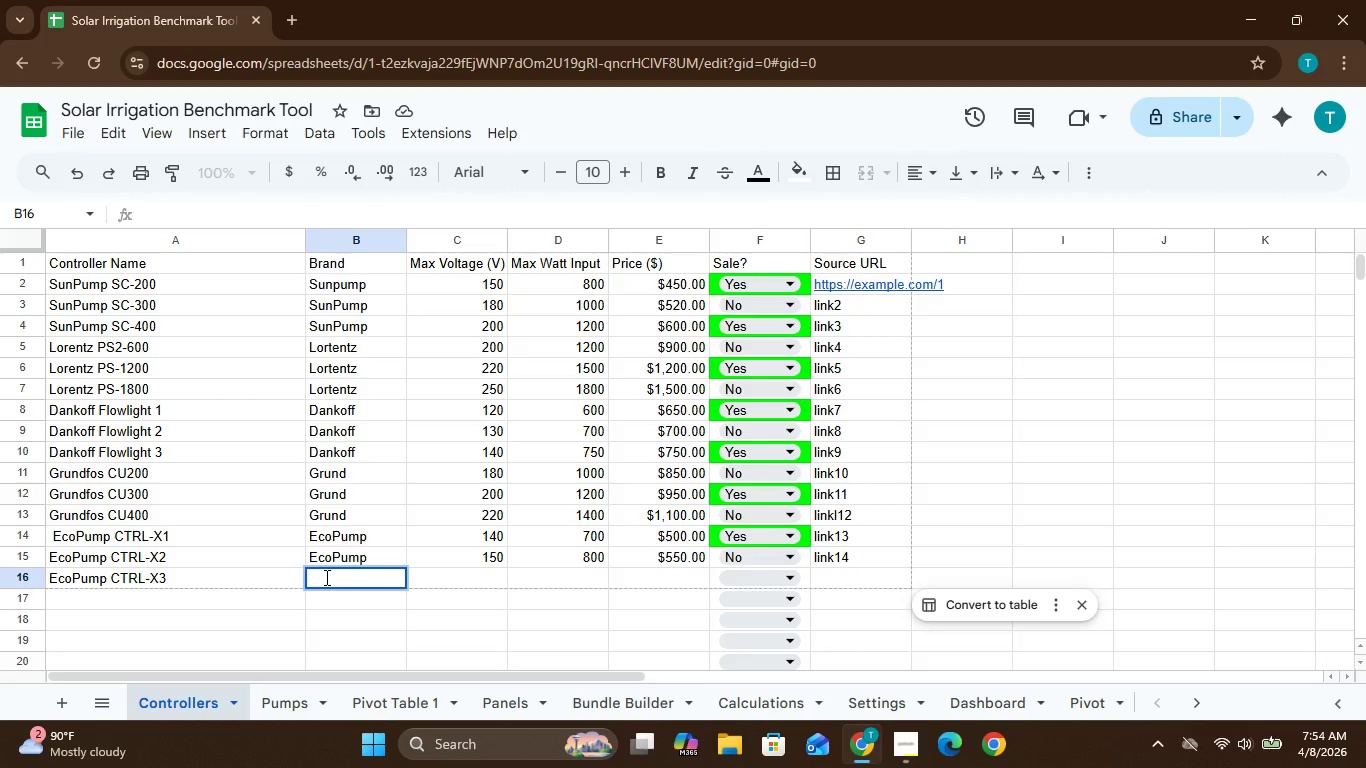 
key(Shift+E)
 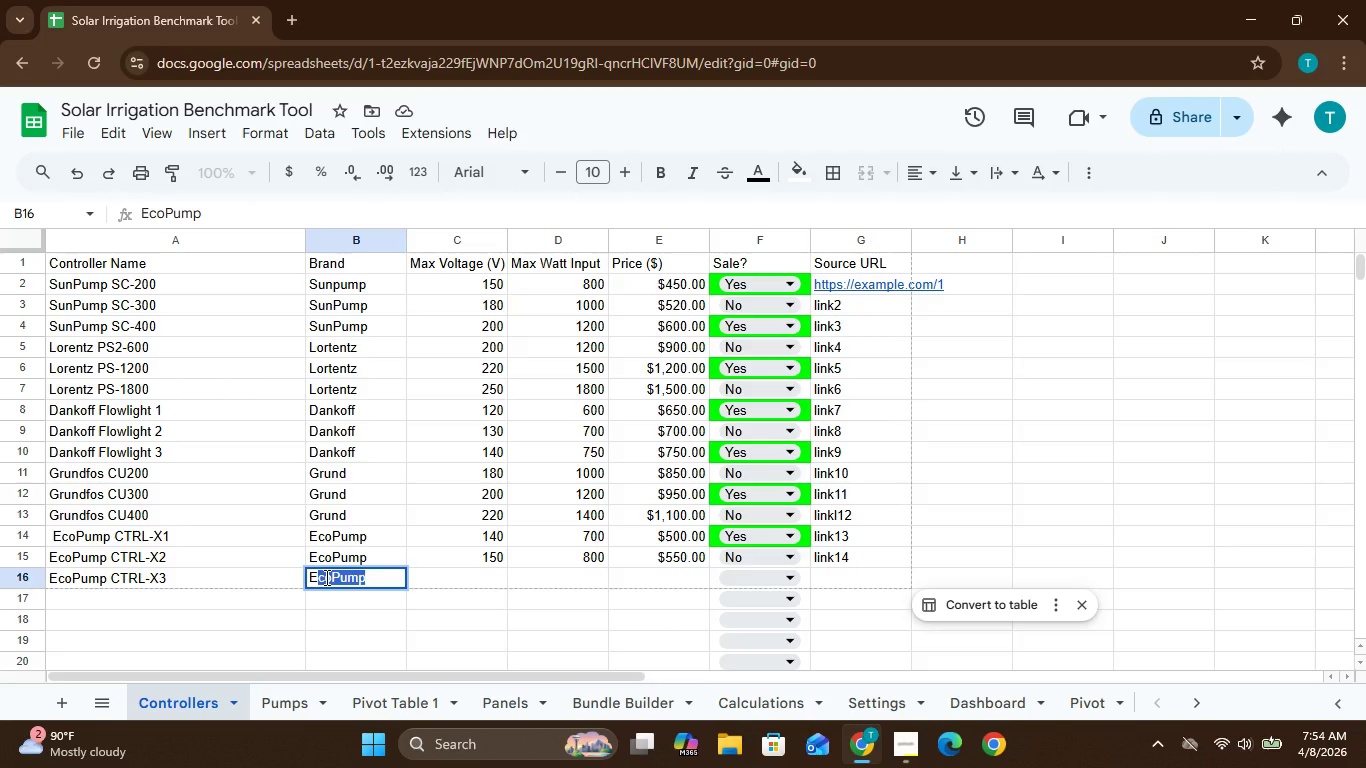 
key(Enter)
 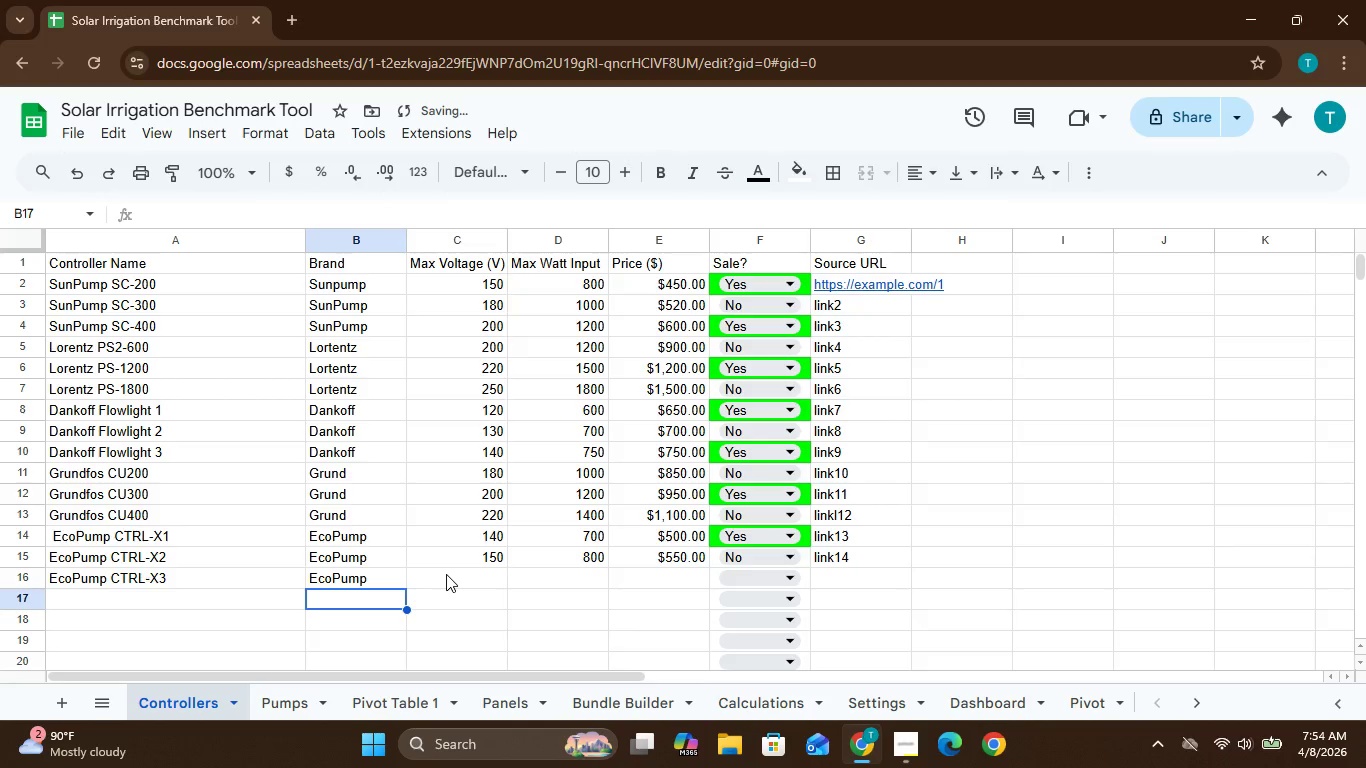 
left_click([446, 573])
 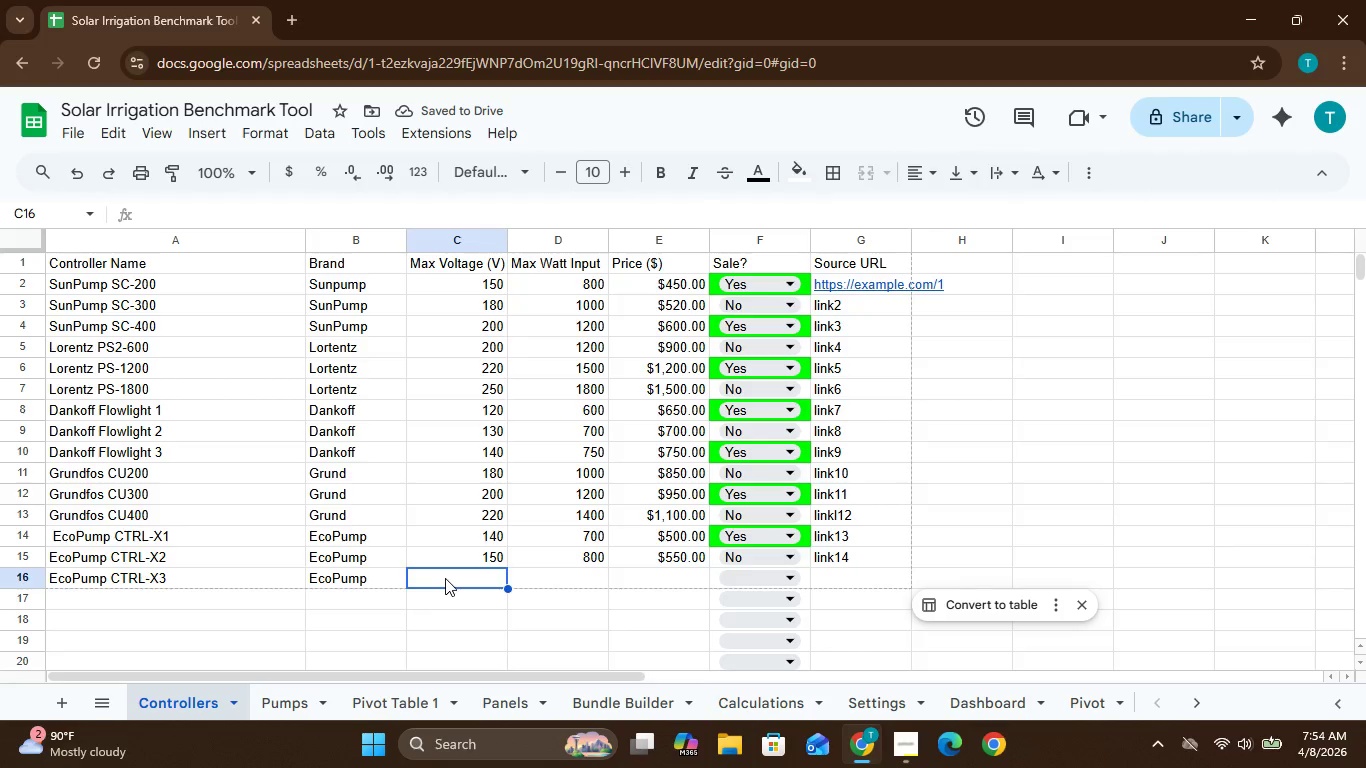 
hold_key(key=1, duration=0.36)
 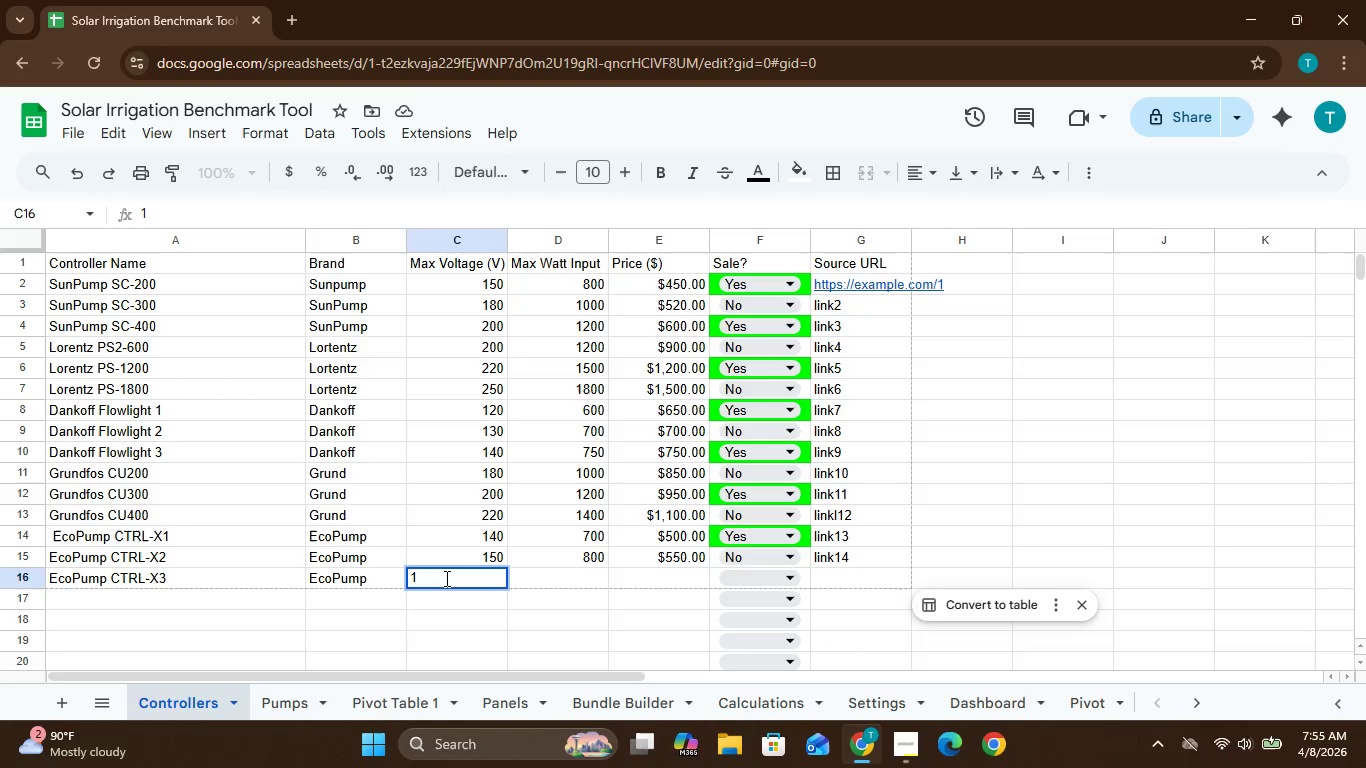 
type(60)
 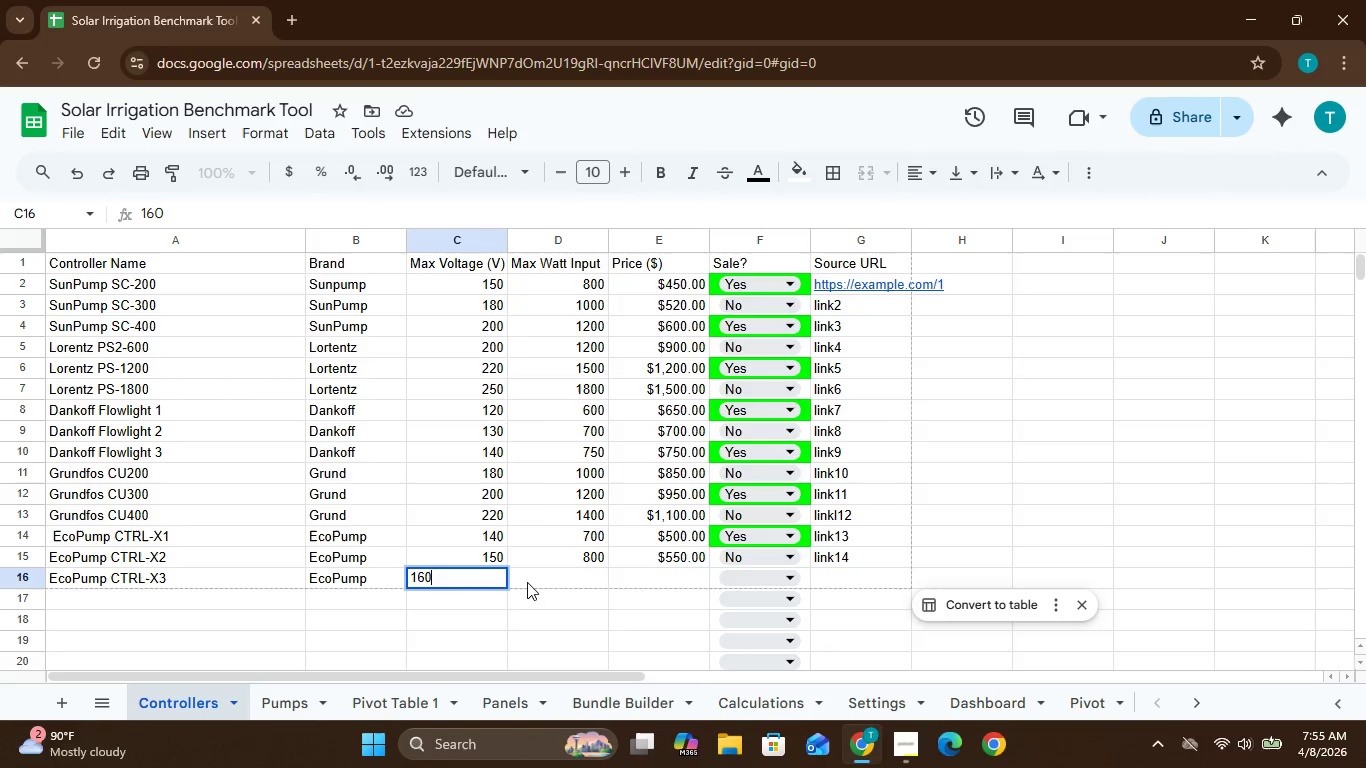 
left_click([531, 576])
 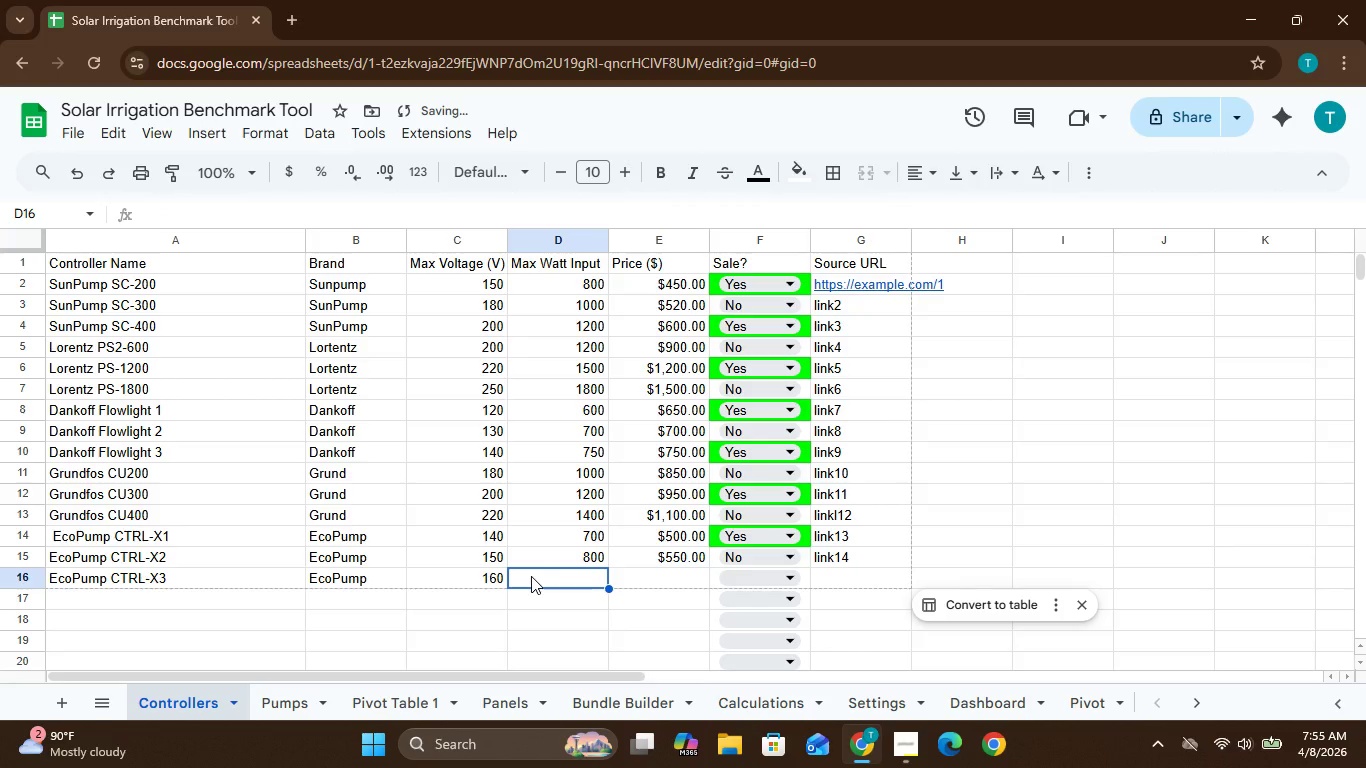 
type(600)
 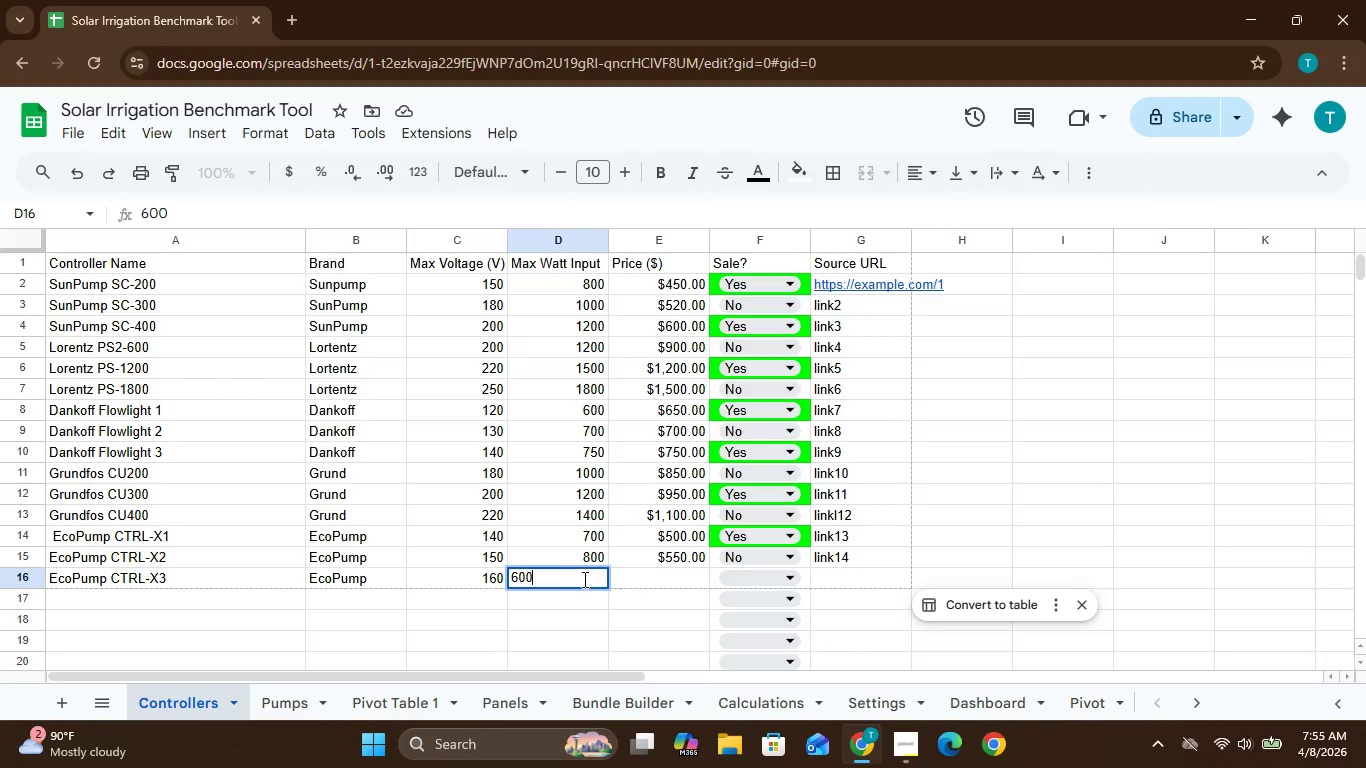 
wait(7.3)
 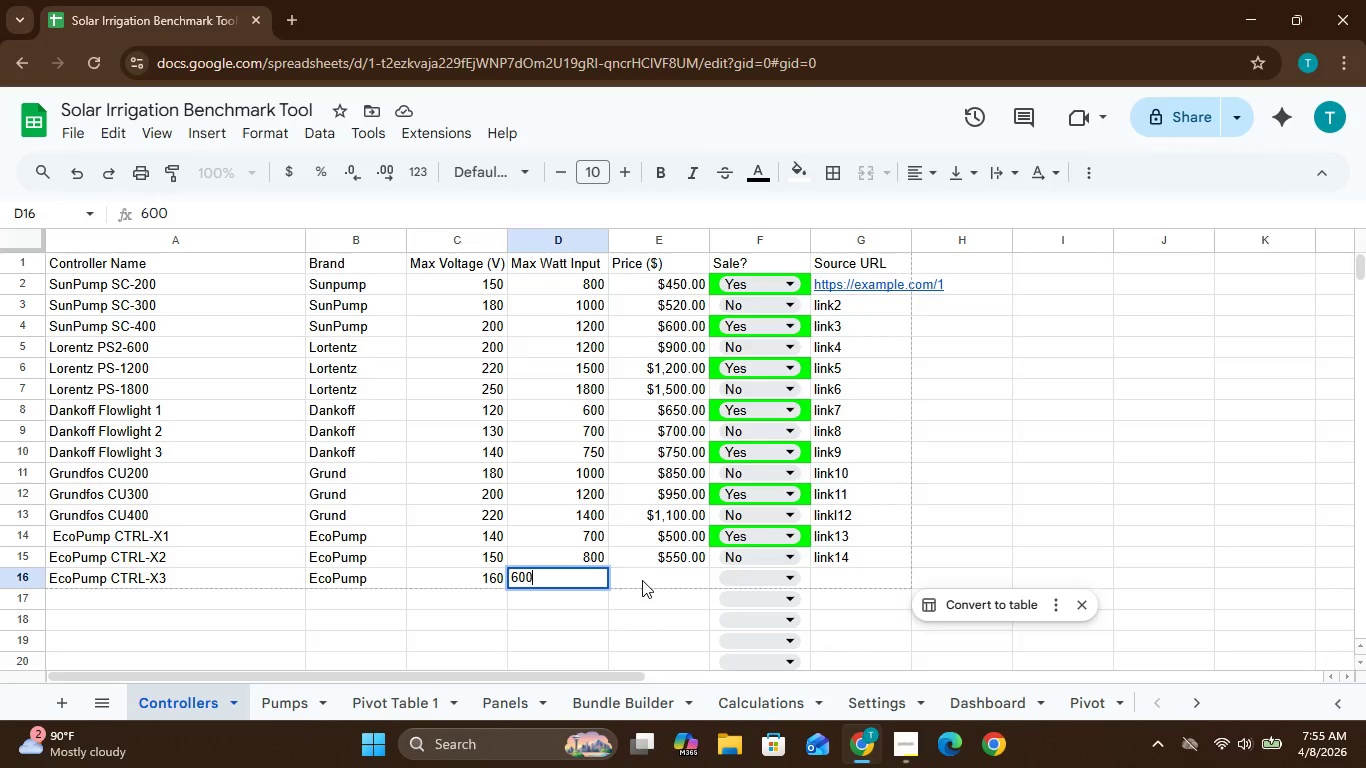 
key(Backspace)
 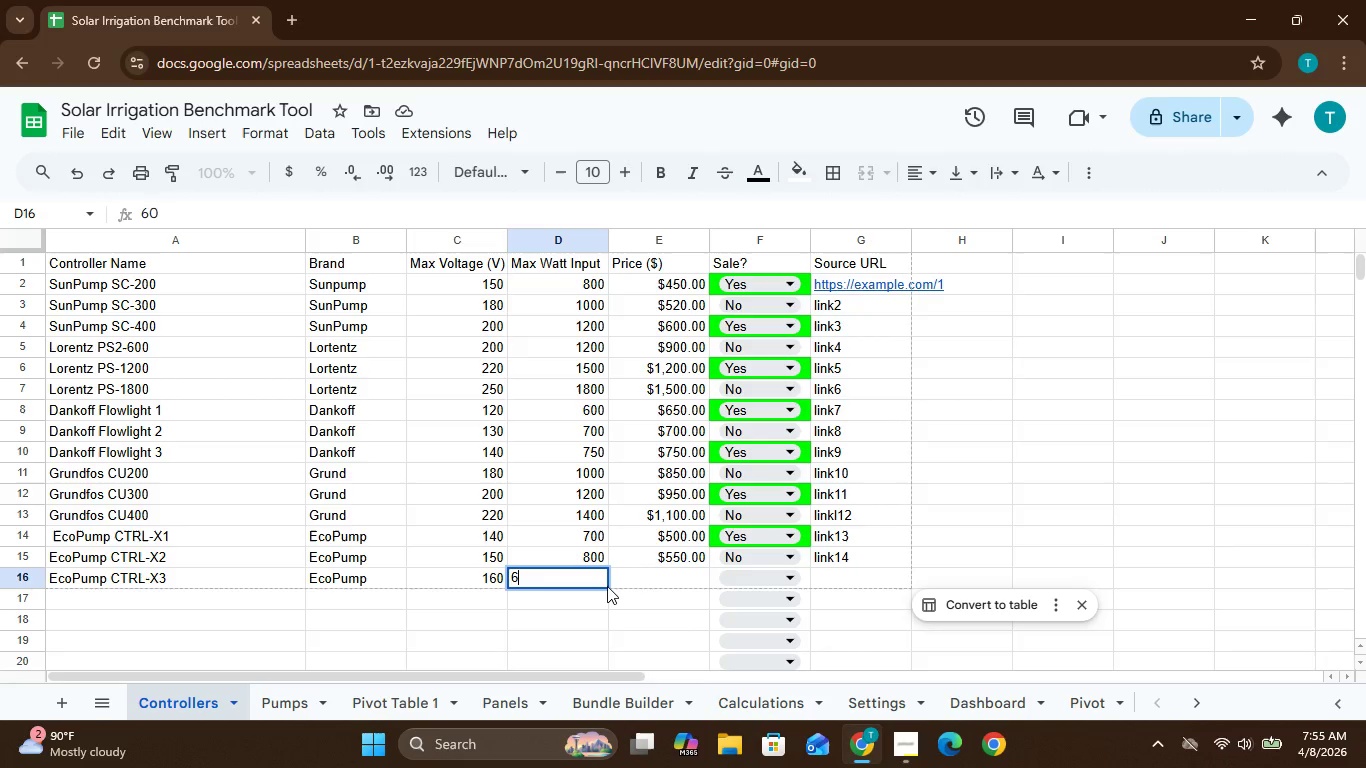 
key(Backspace)
 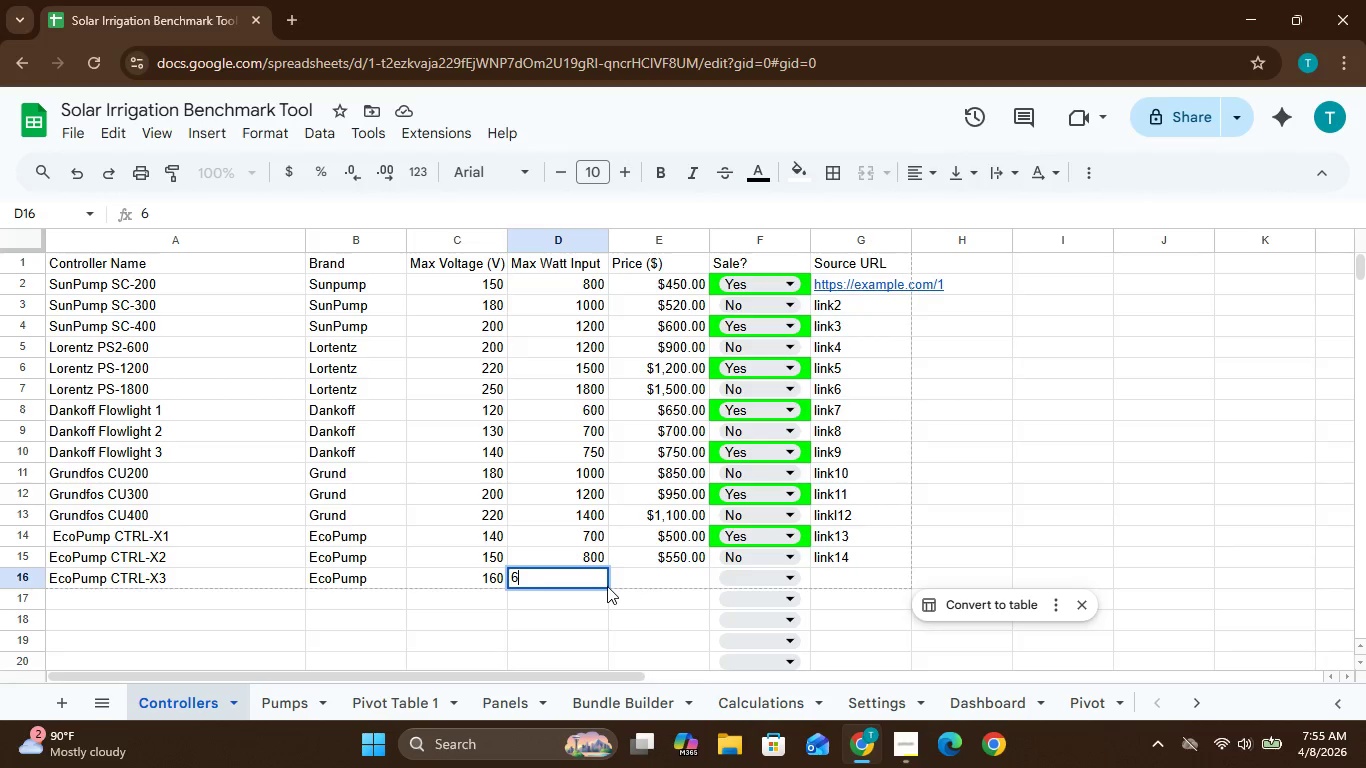 
key(Backspace)
 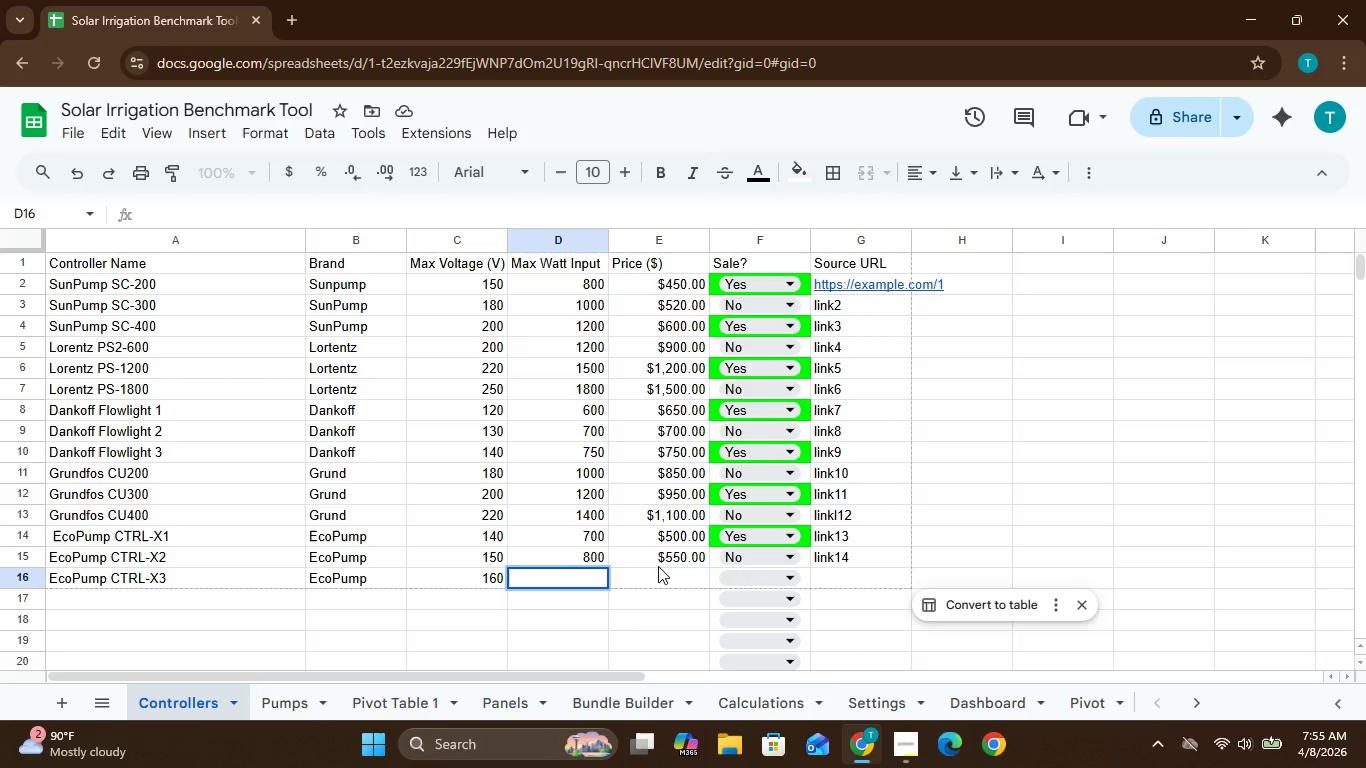 
wait(18.12)
 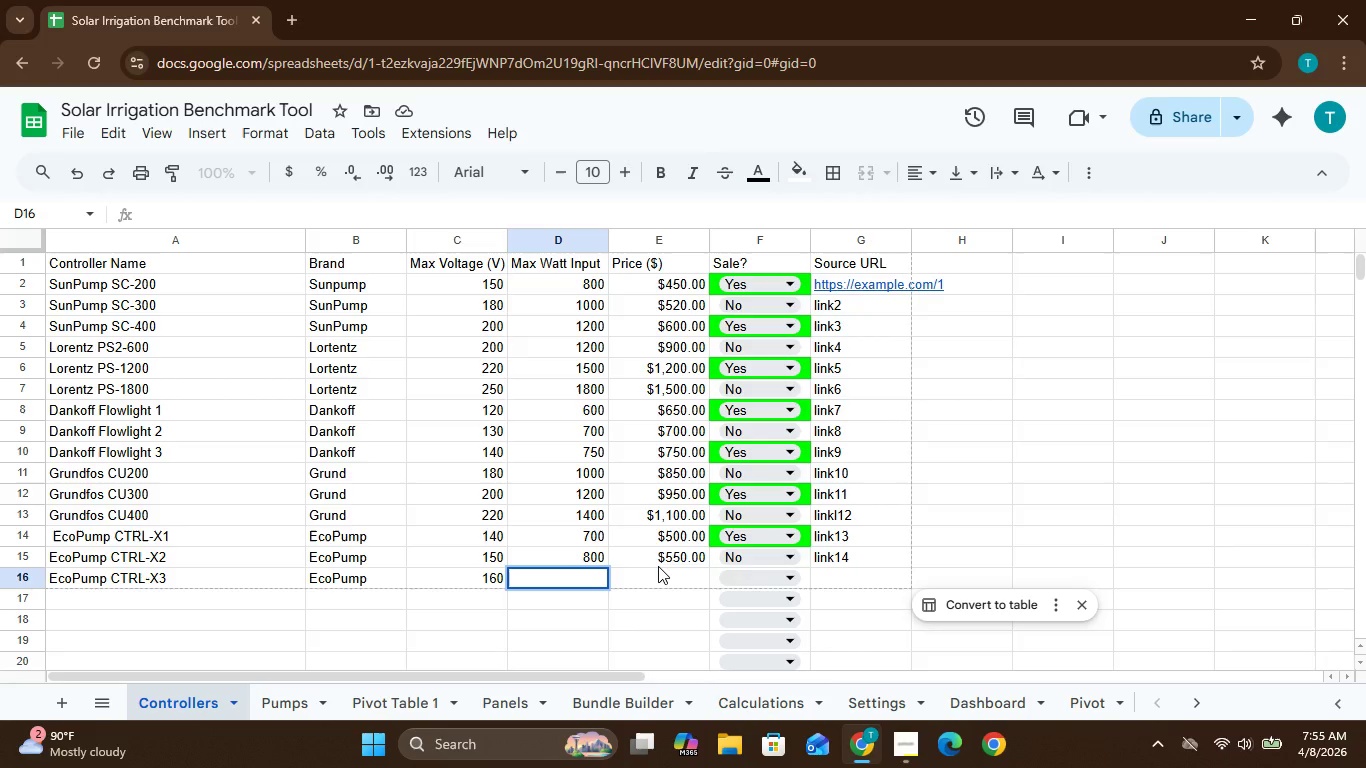 
type(900)
 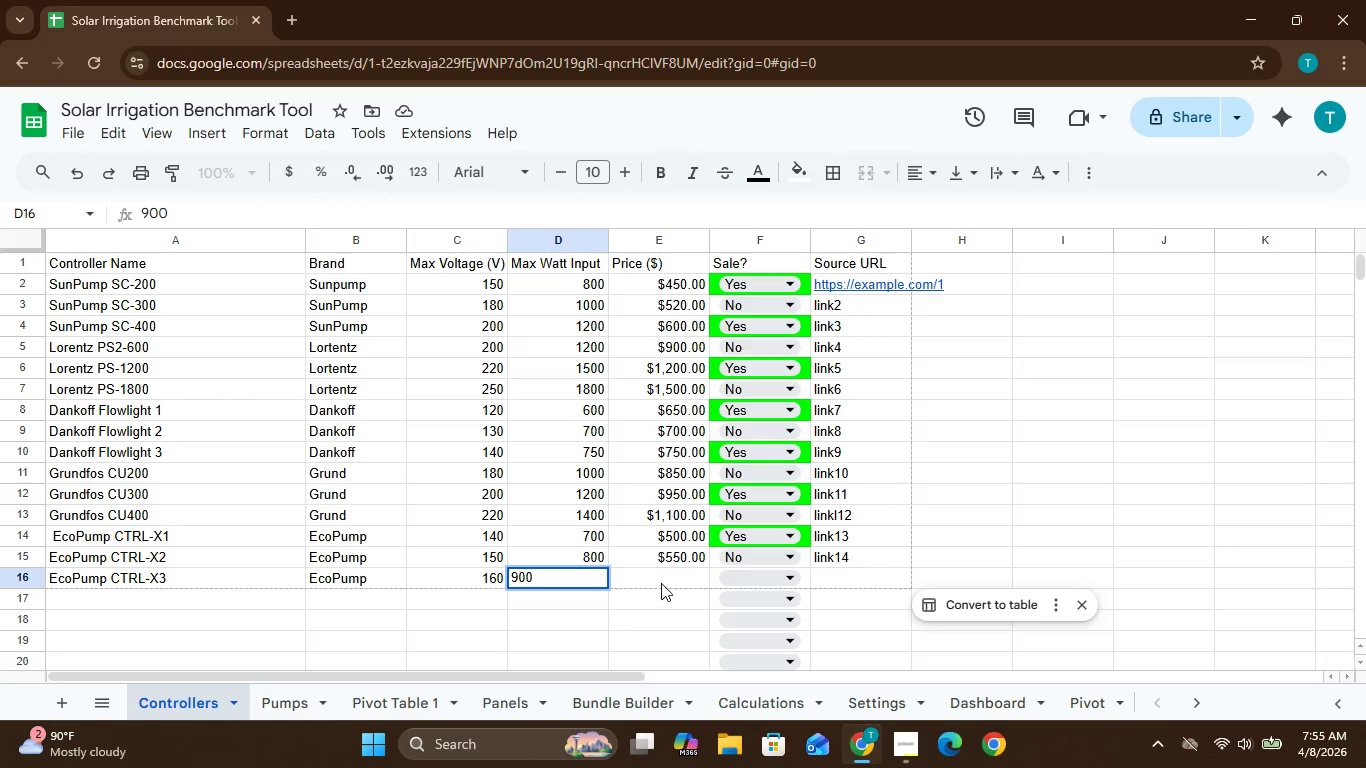 
left_click([661, 563])
 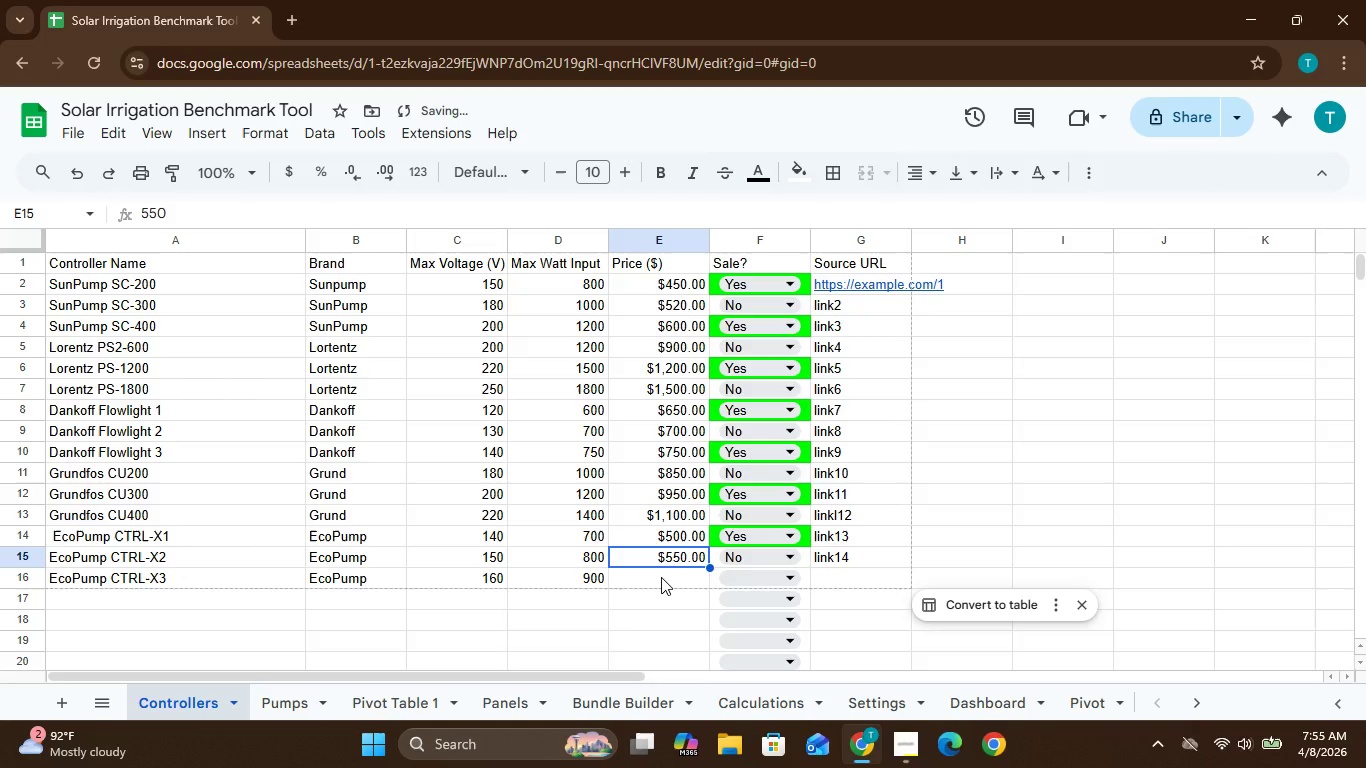 
left_click([661, 577])
 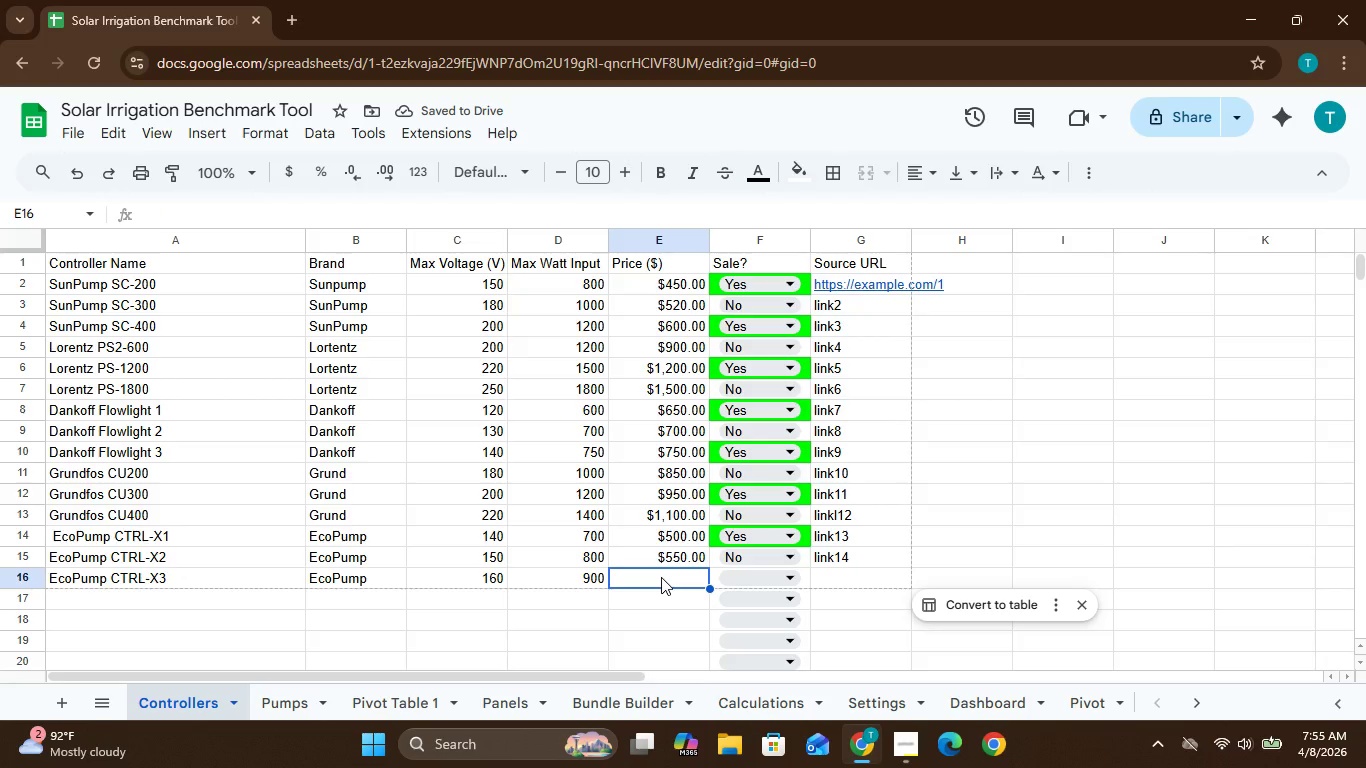 
type(600)
 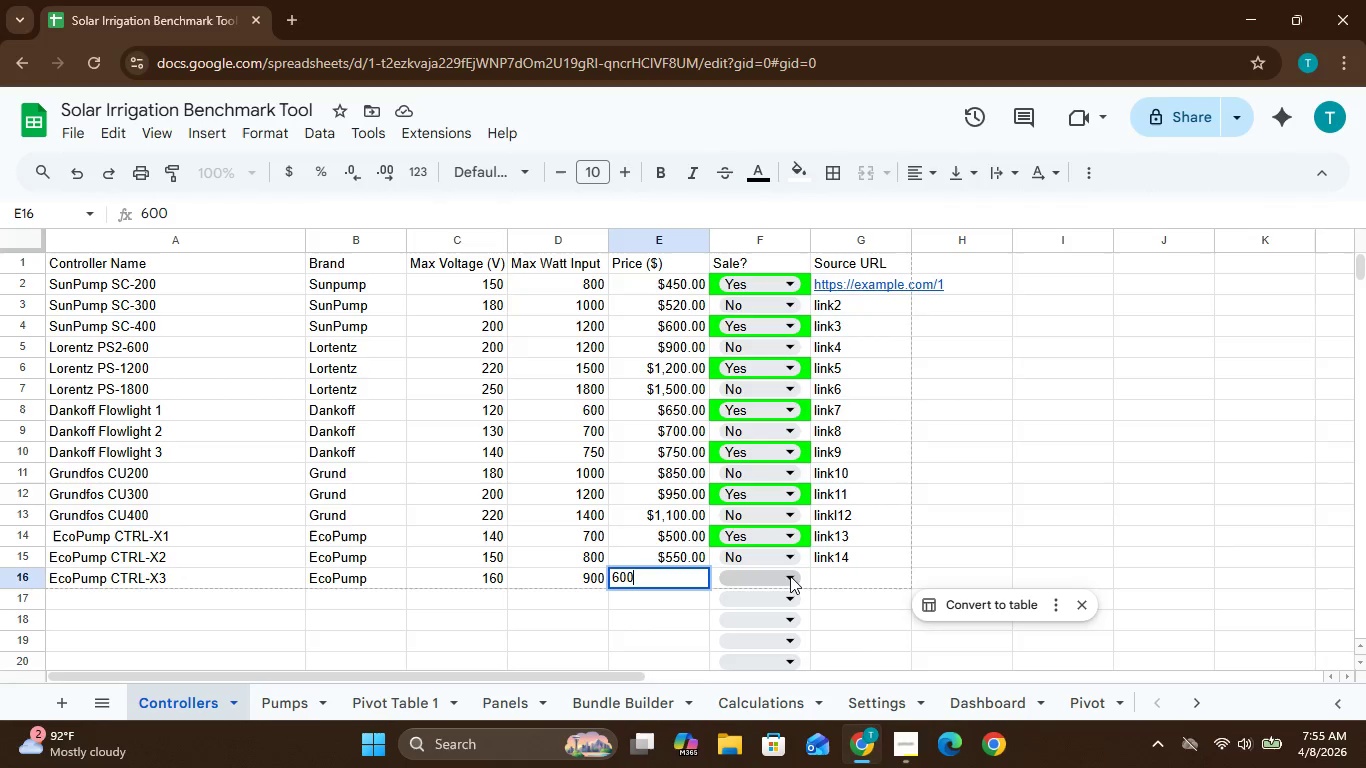 
left_click([787, 579])
 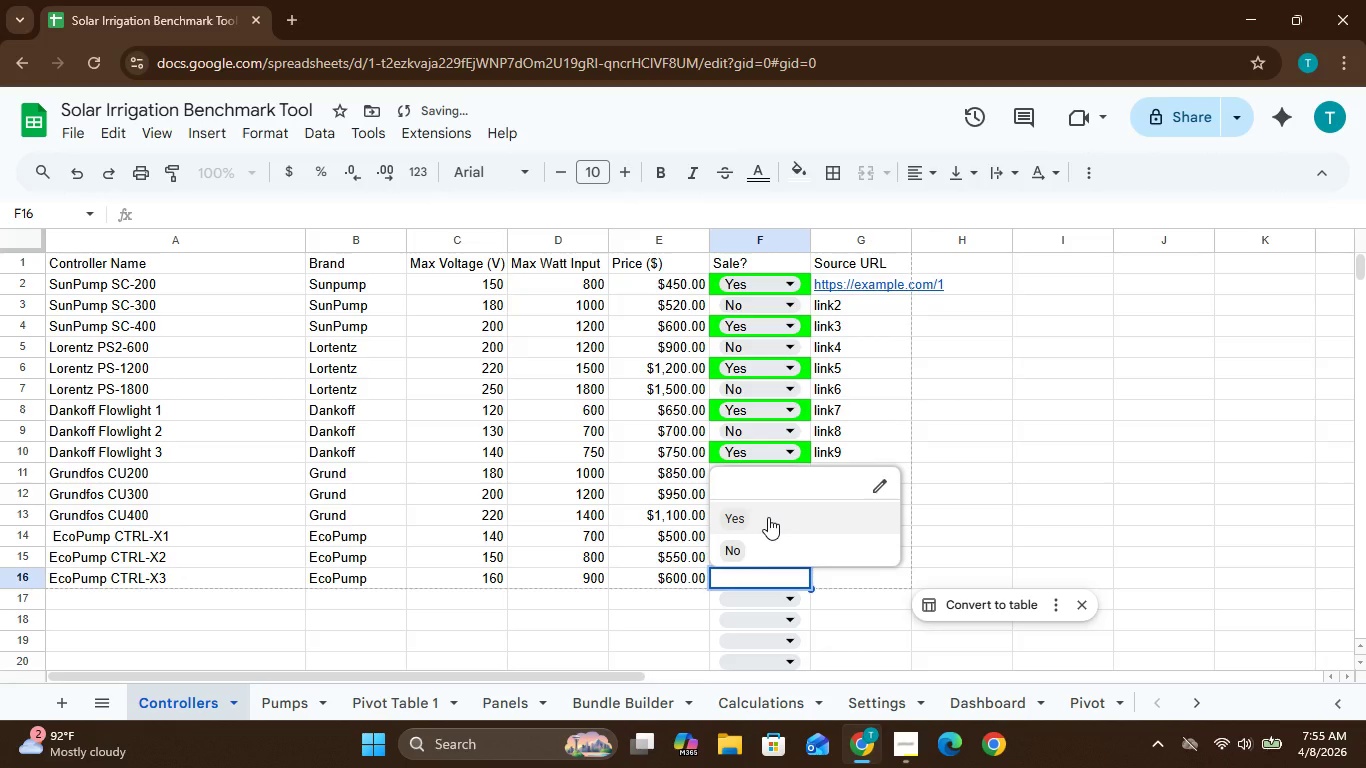 
left_click([768, 517])
 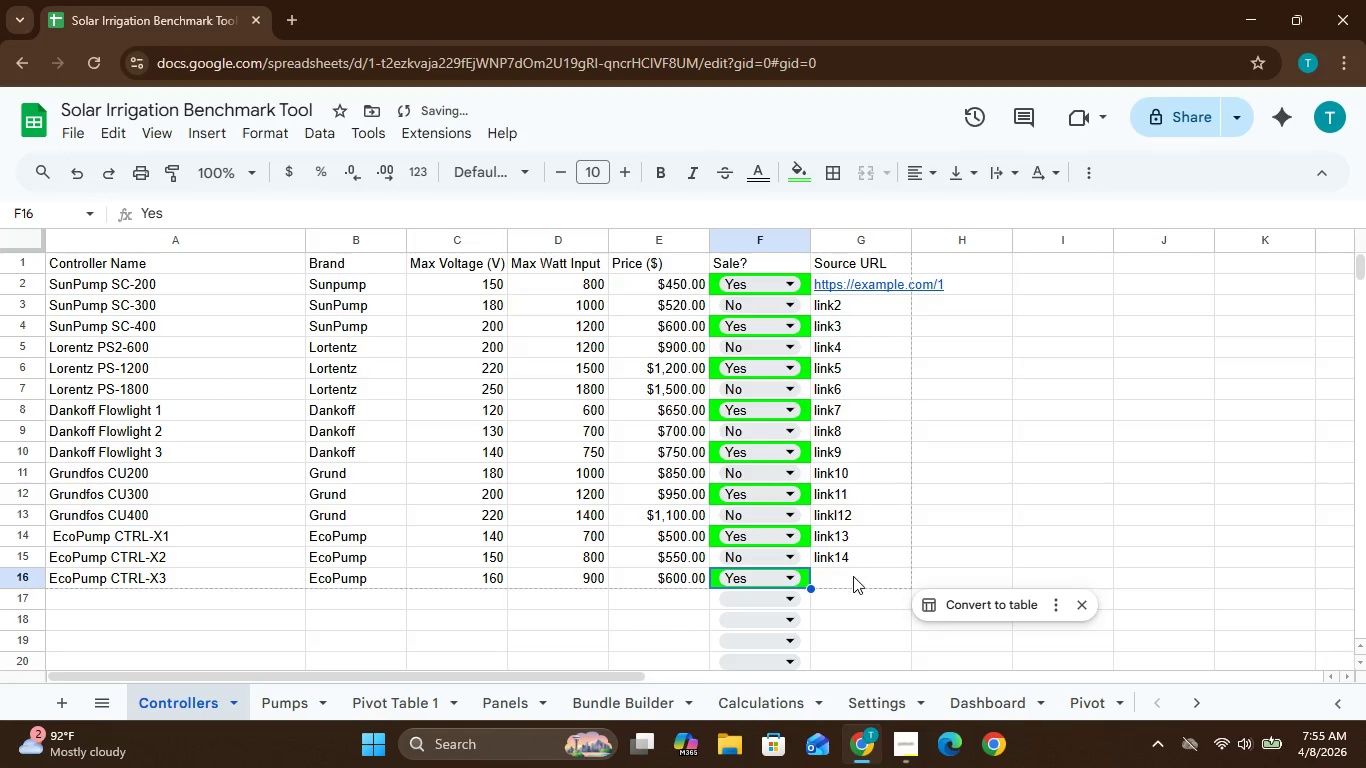 
left_click([860, 575])
 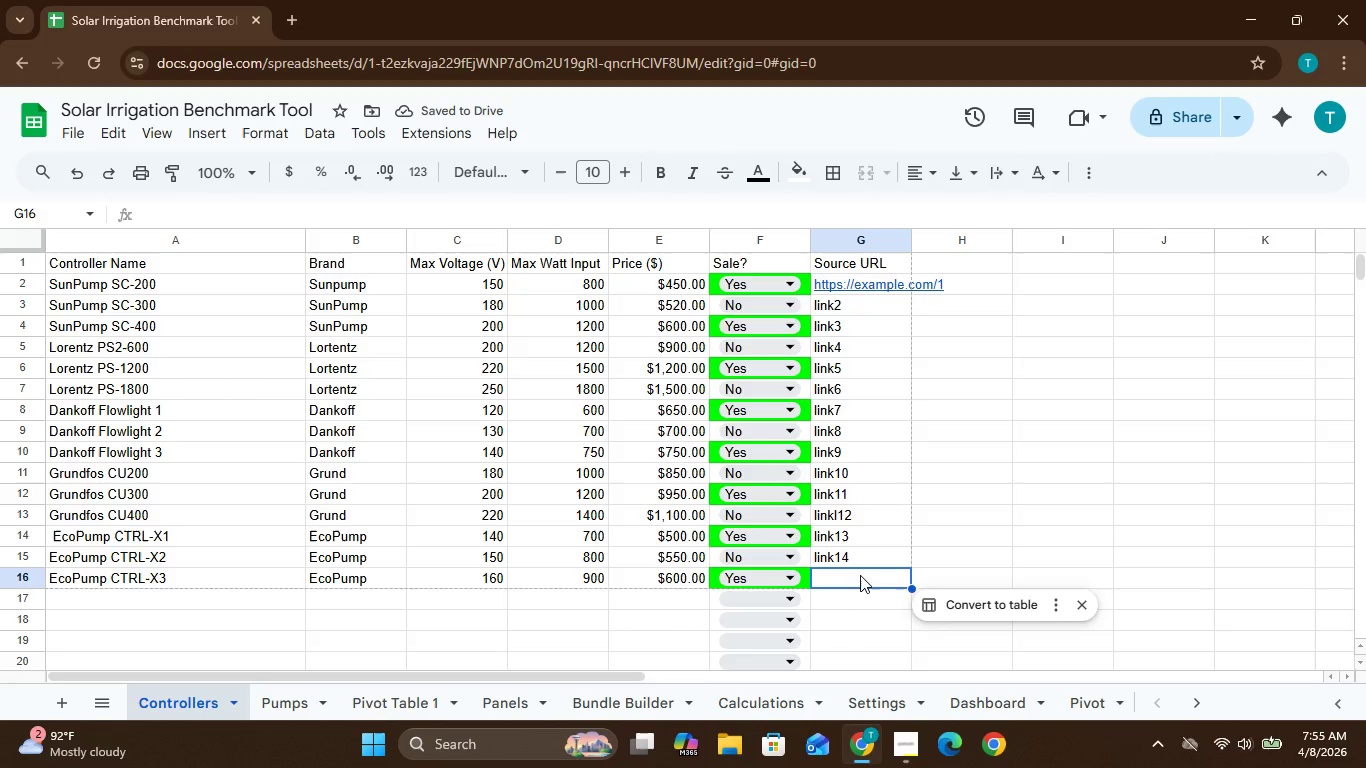 
type(link15)
 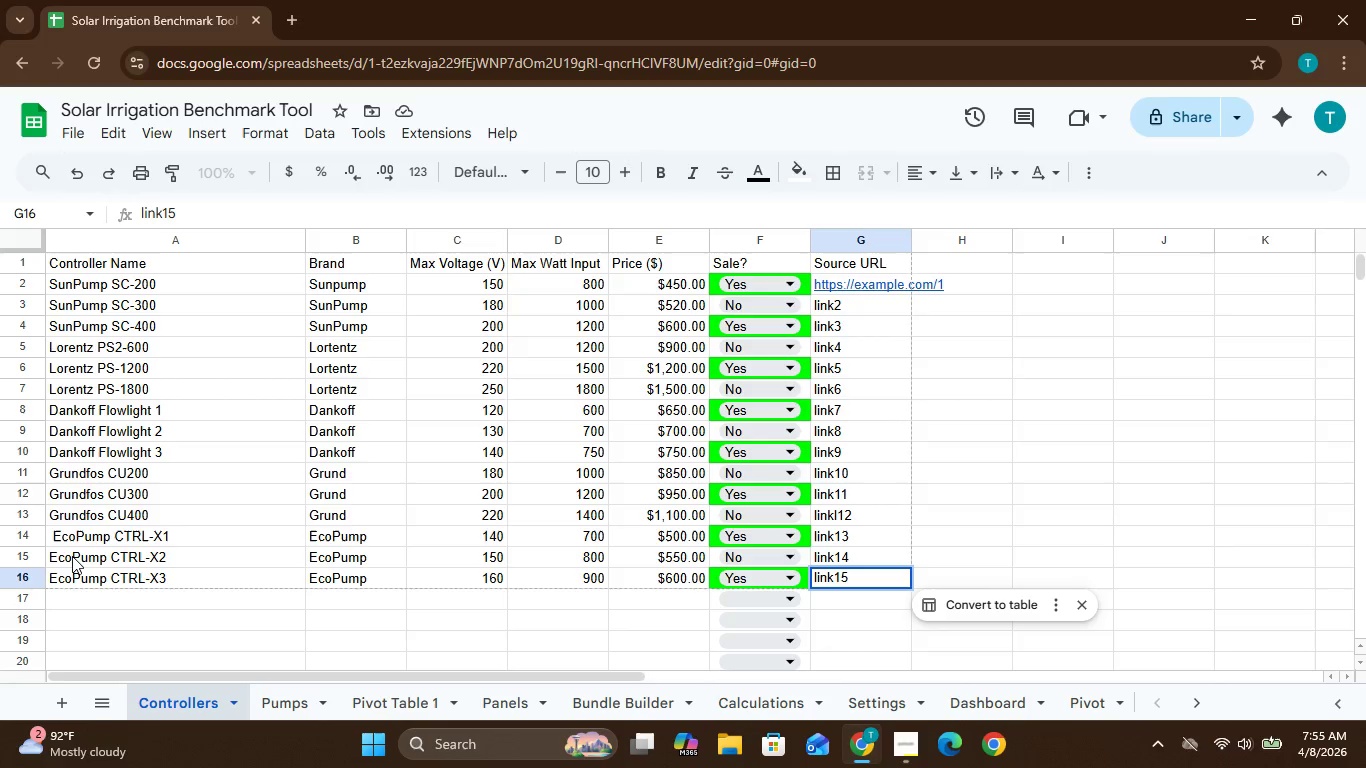 
wait(5.2)
 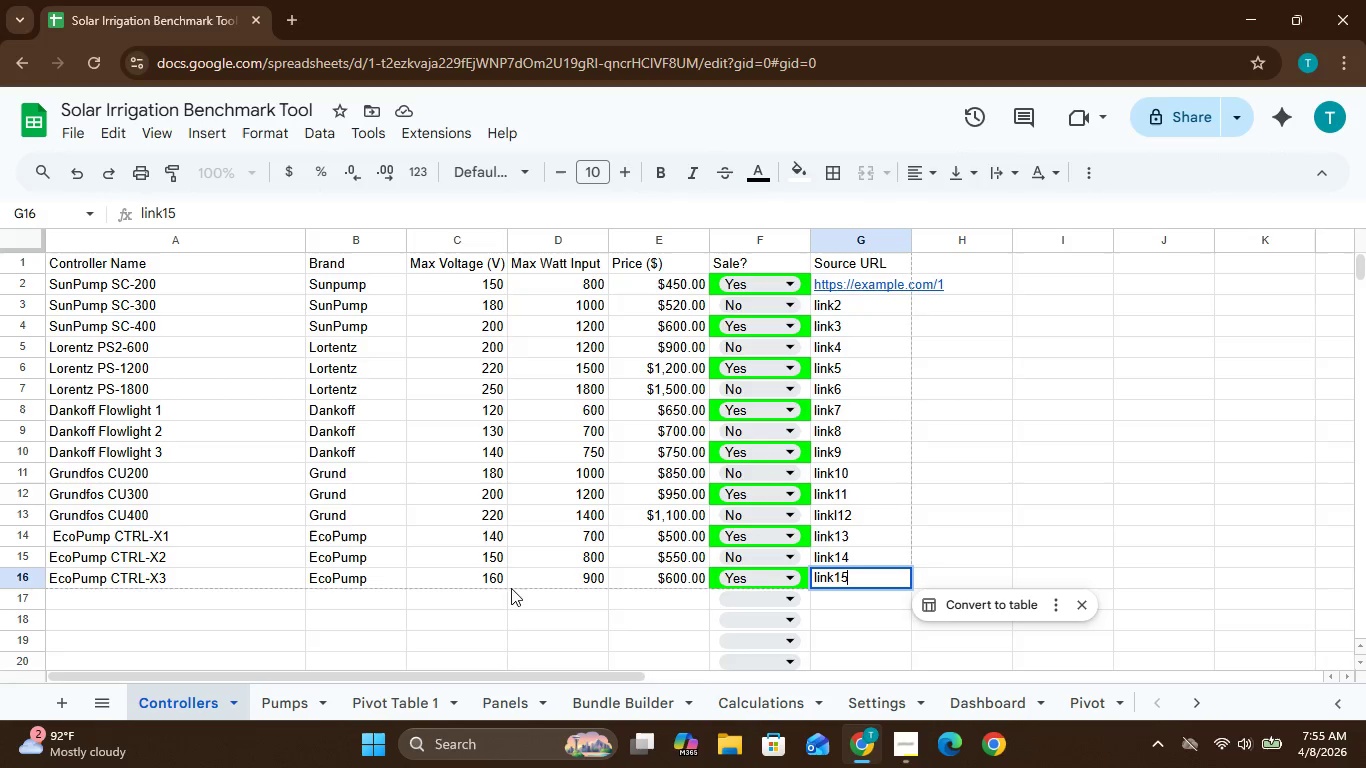 
left_click([48, 603])
 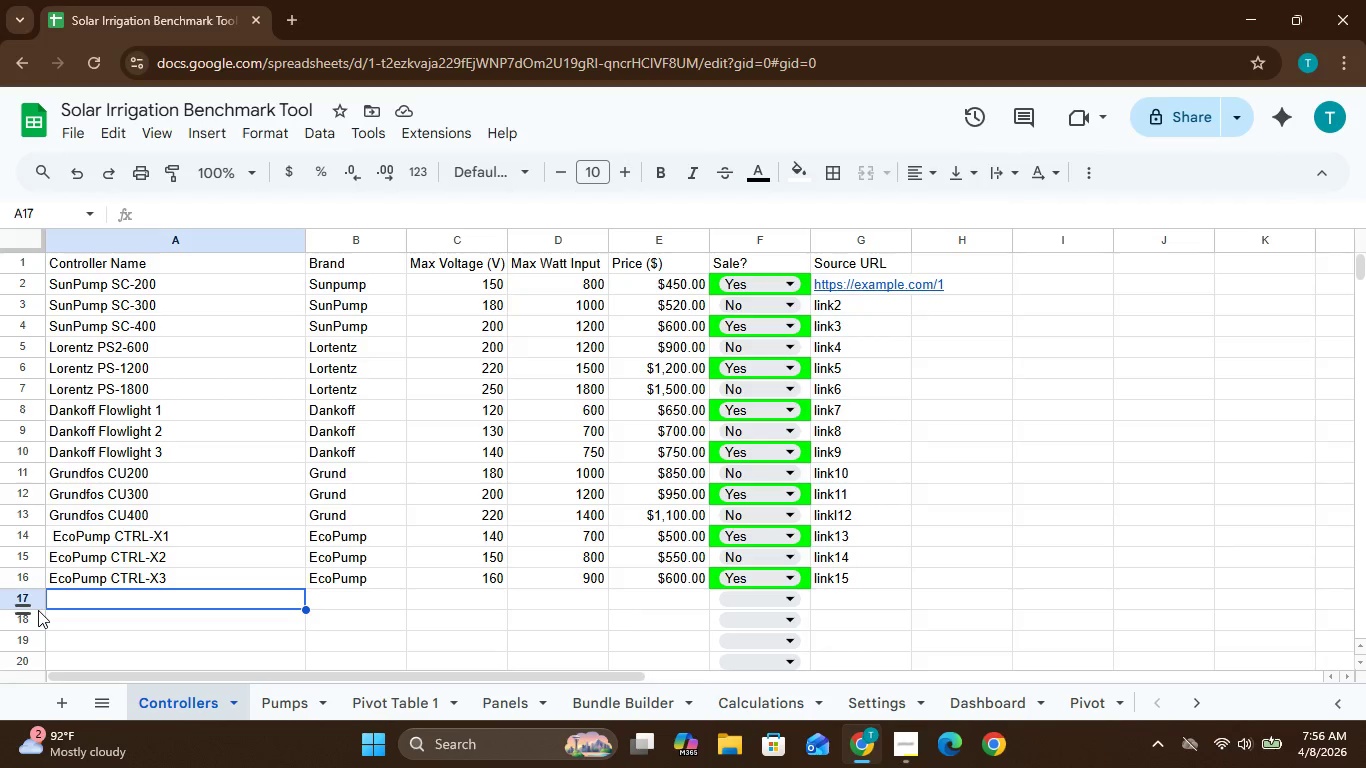 
wait(16.97)
 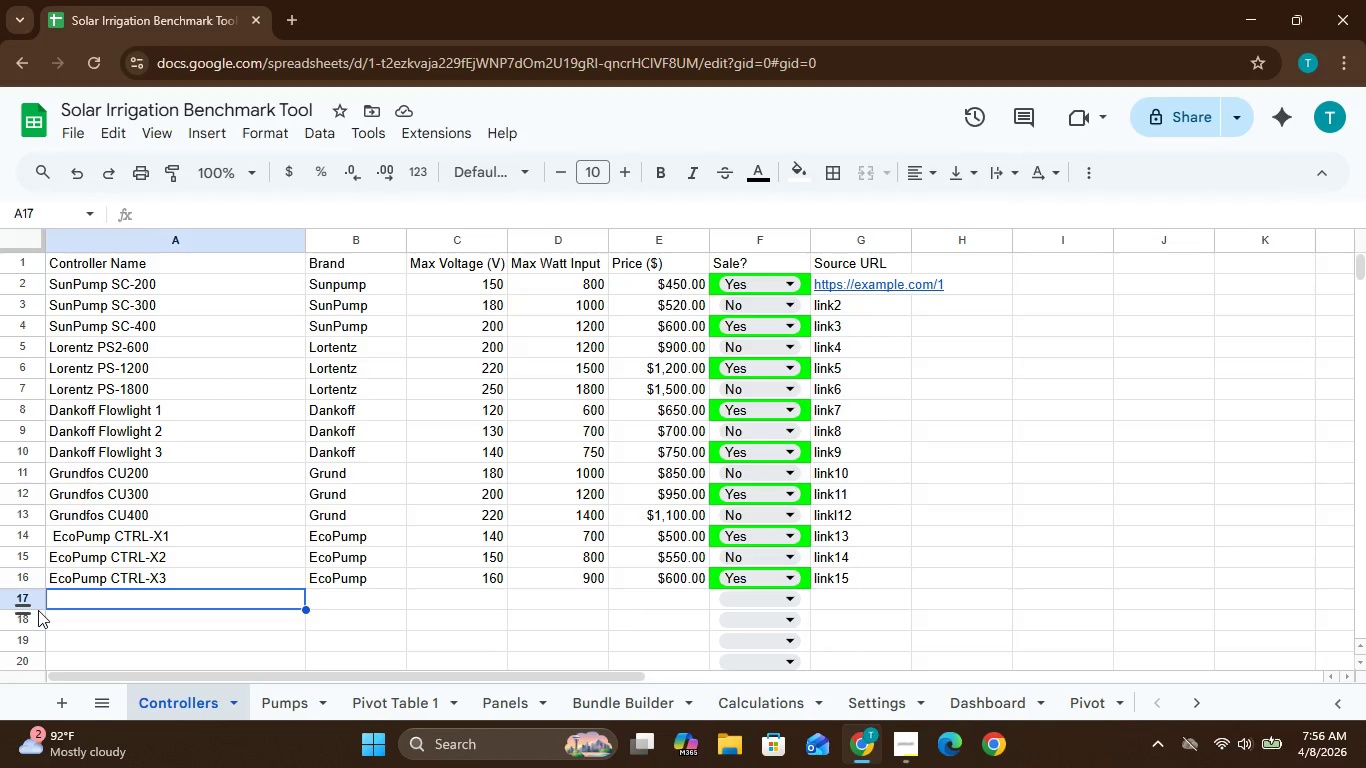 
hold_key(key=ShiftLeft, duration=0.47)
 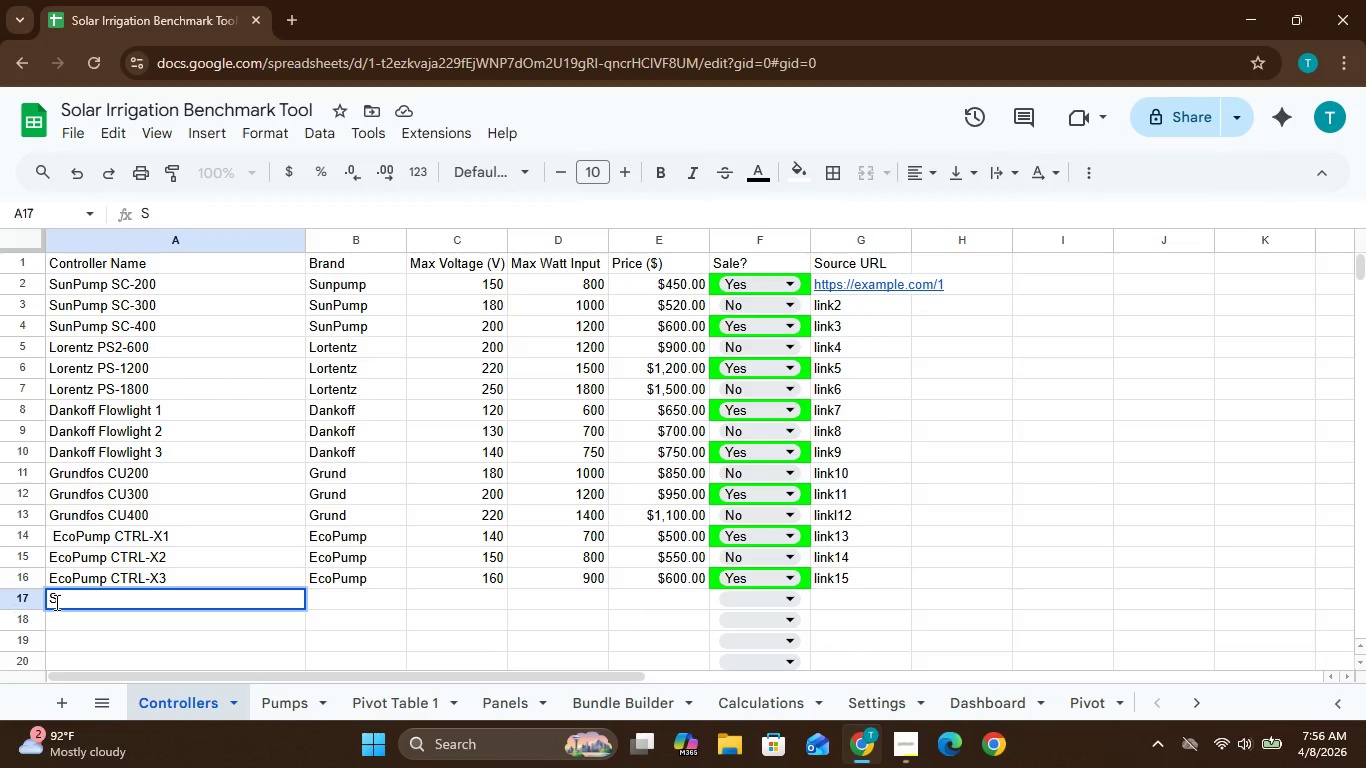 
hold_key(key=S, duration=0.34)
 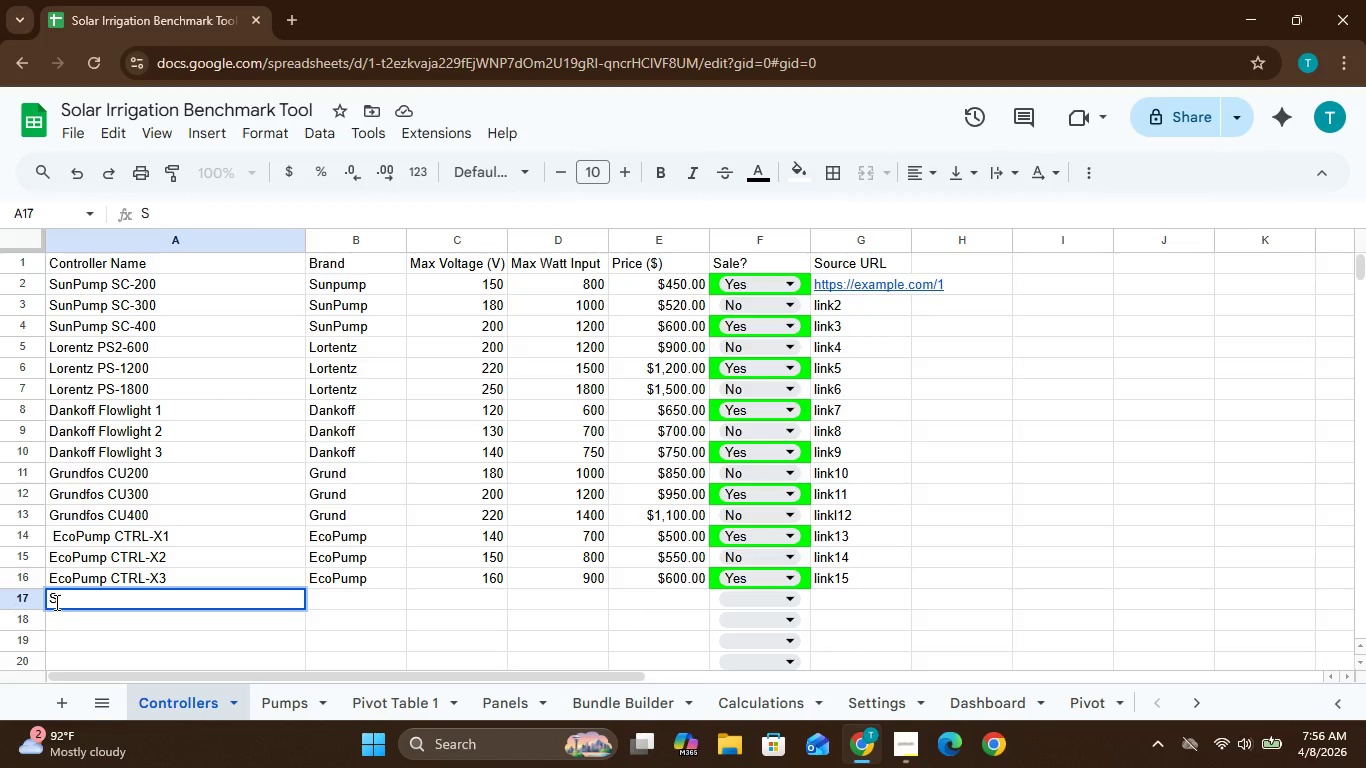 
type(olar)
 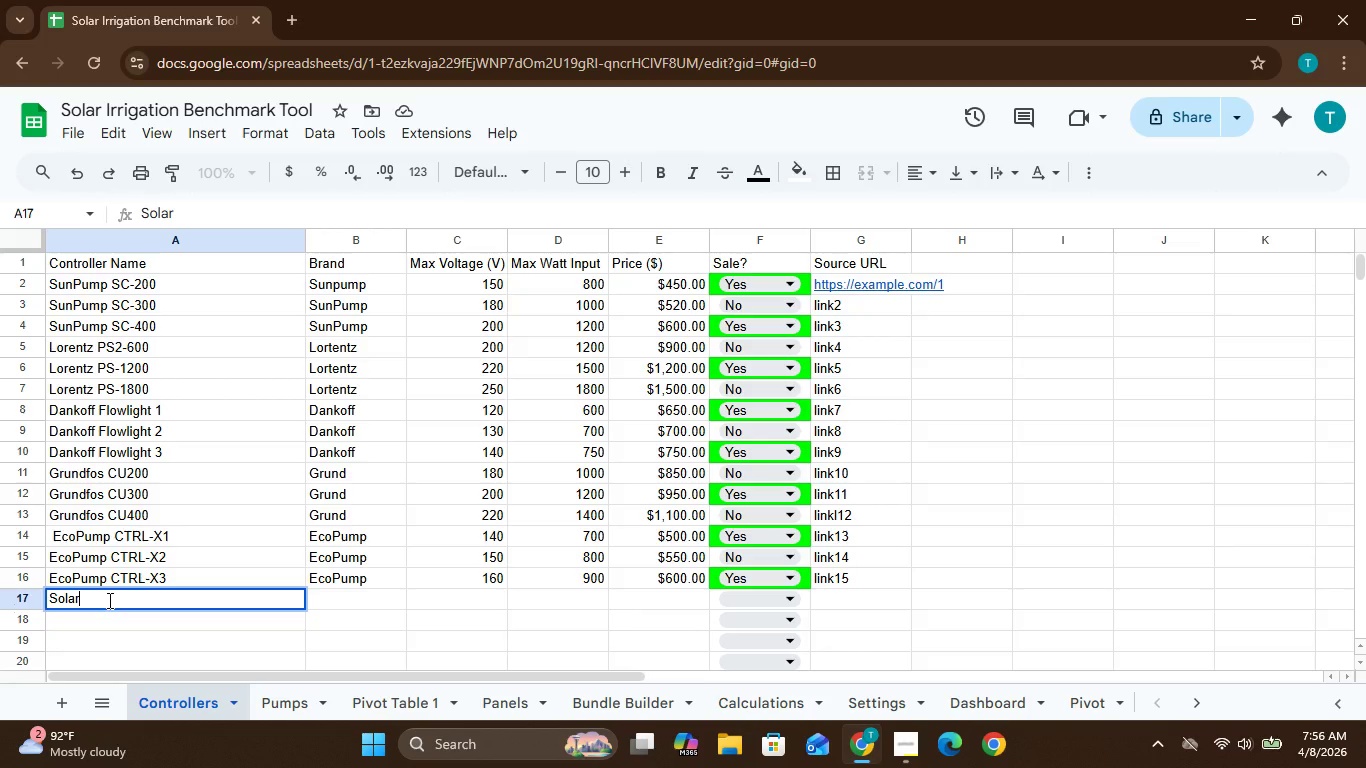 
wait(5.31)
 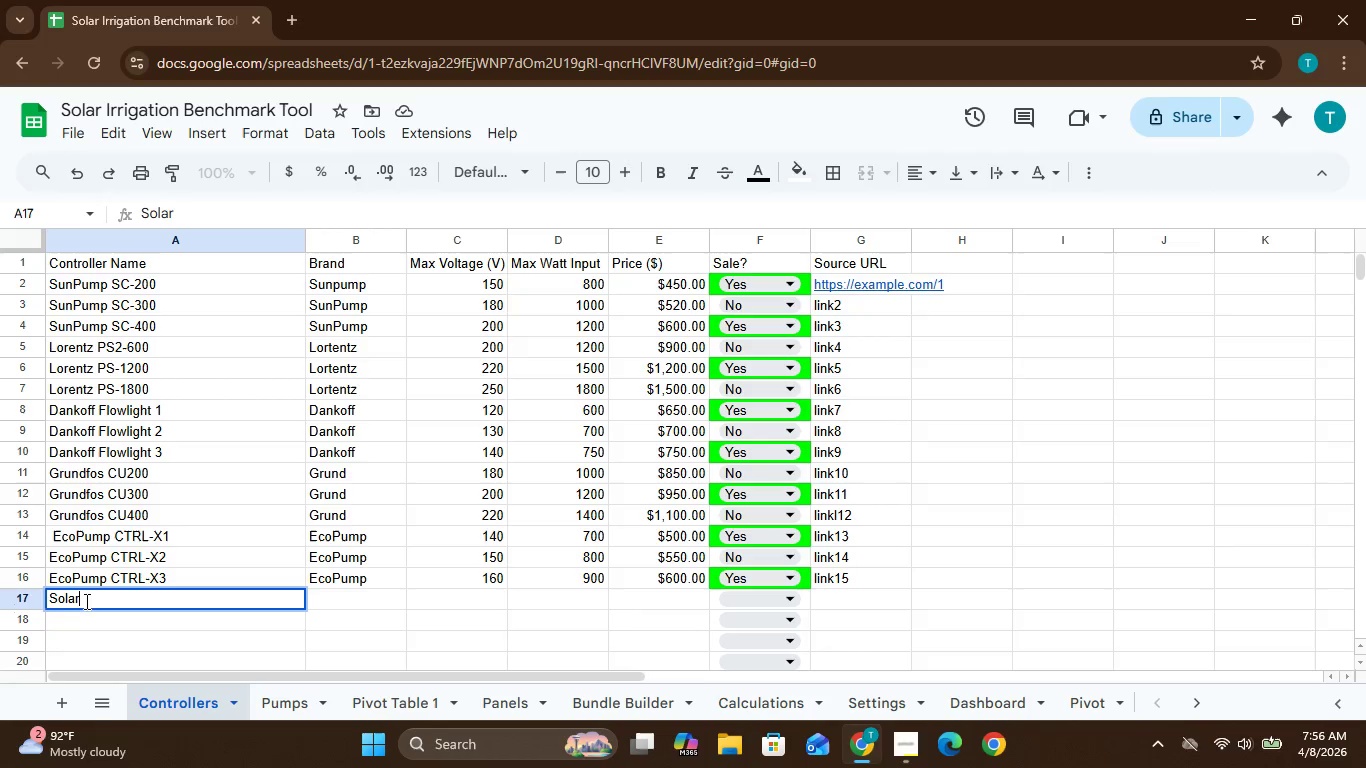 
type(Tech)
 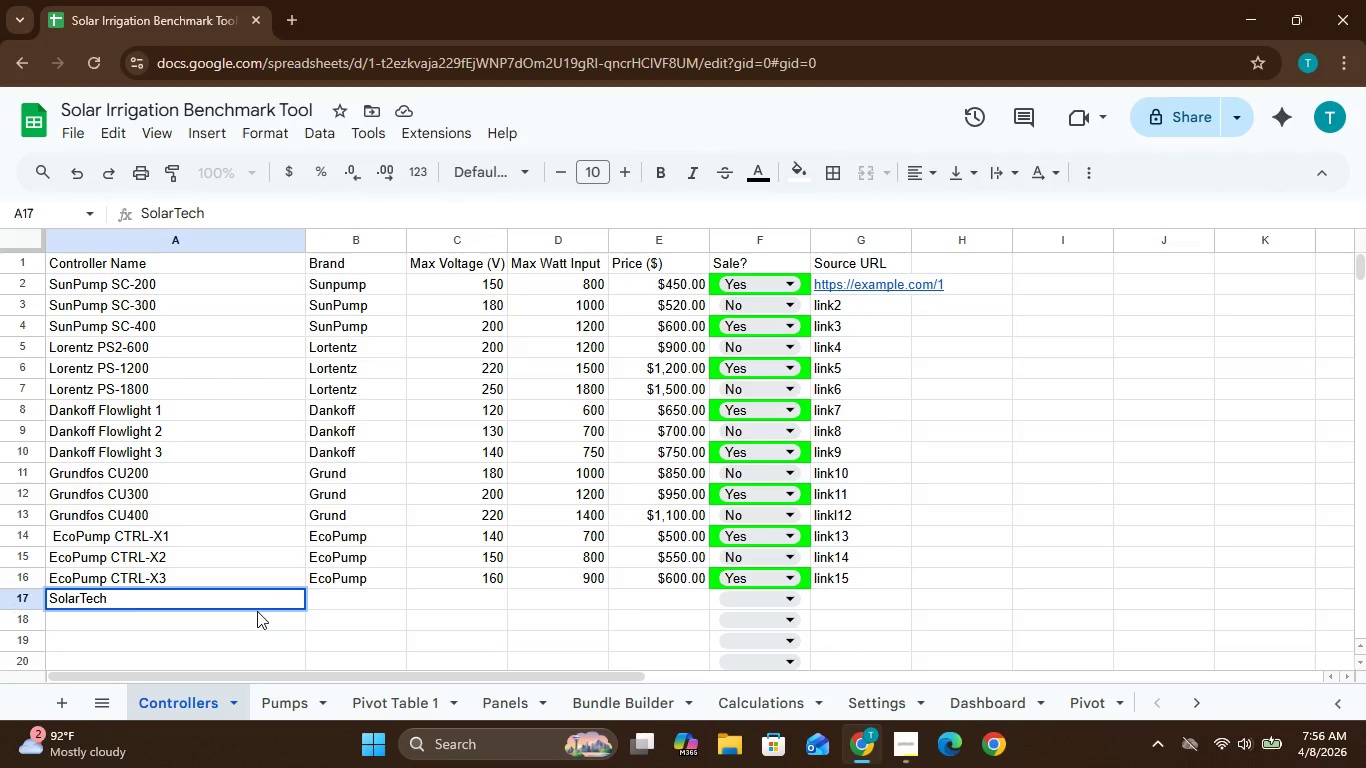 
wait(6.8)
 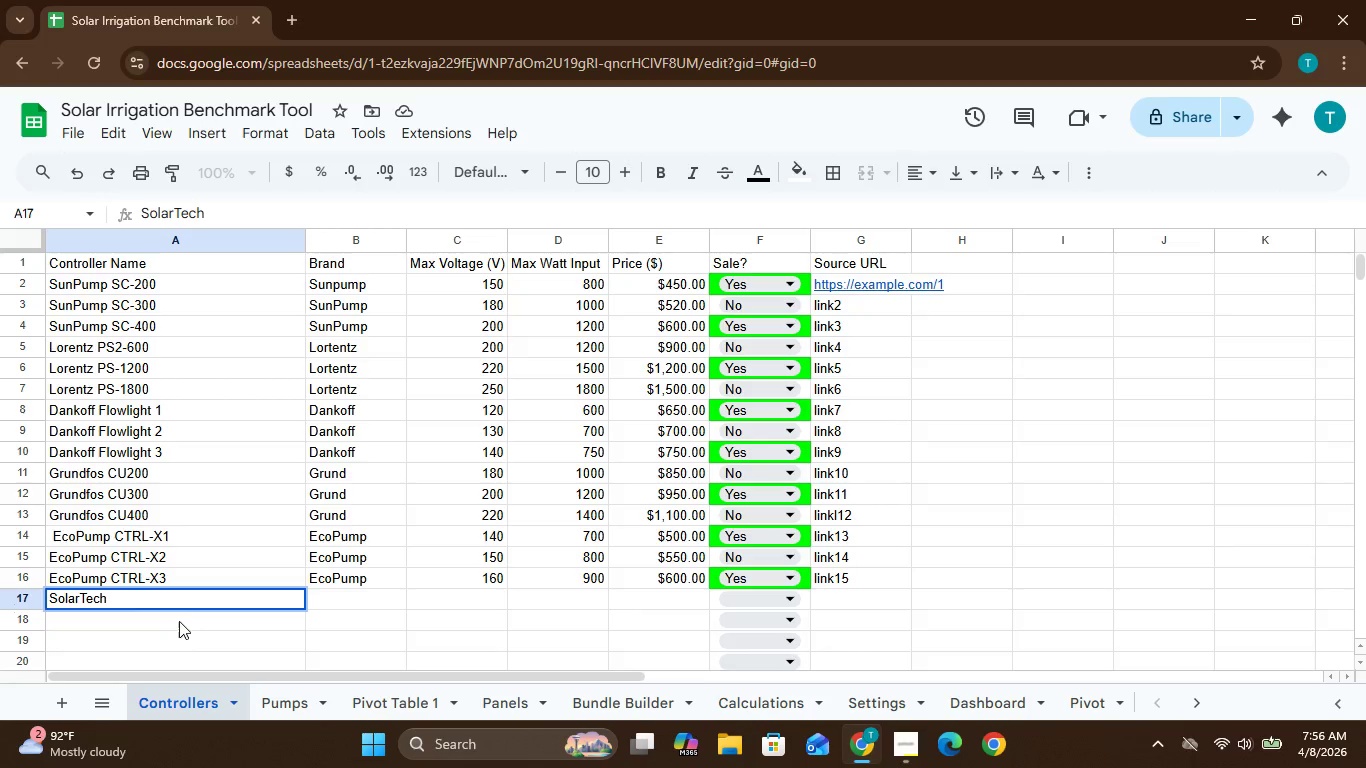 
key(Space)
 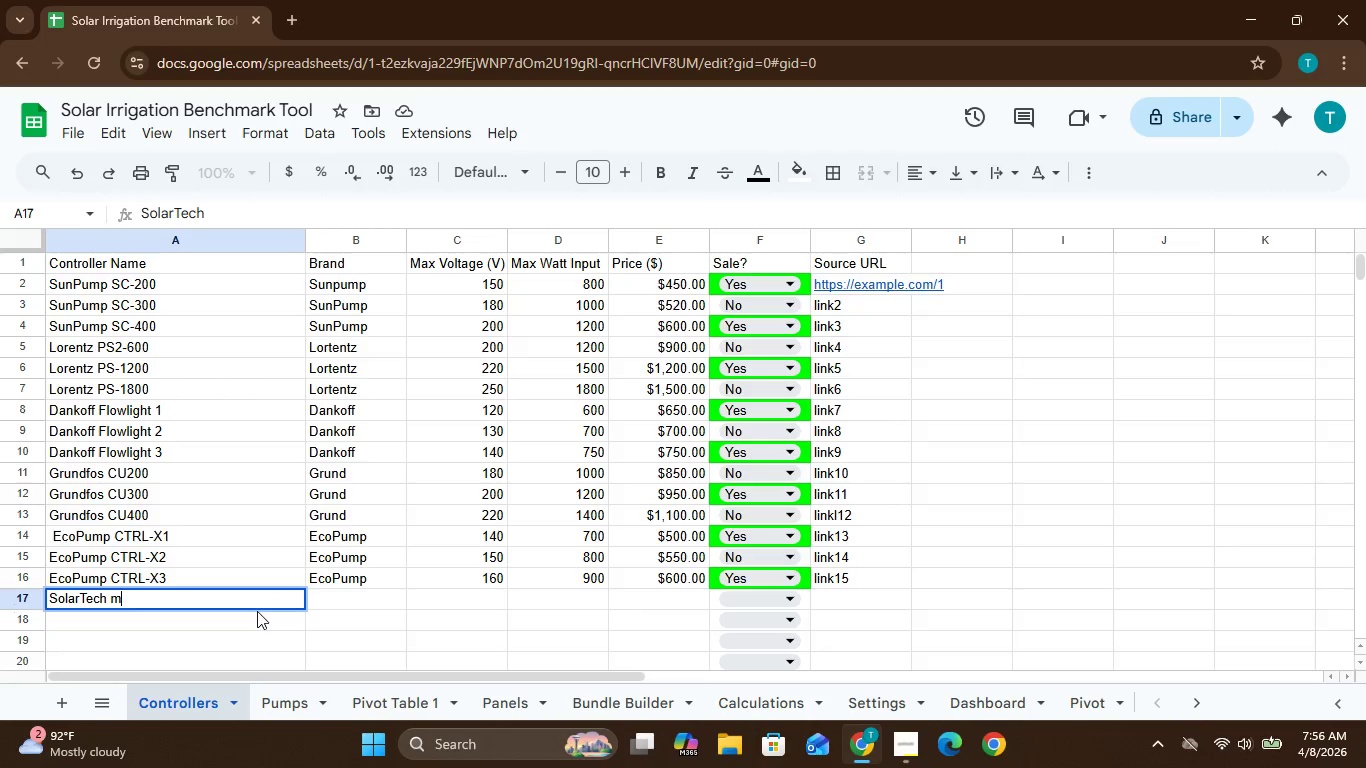 
key(M)
 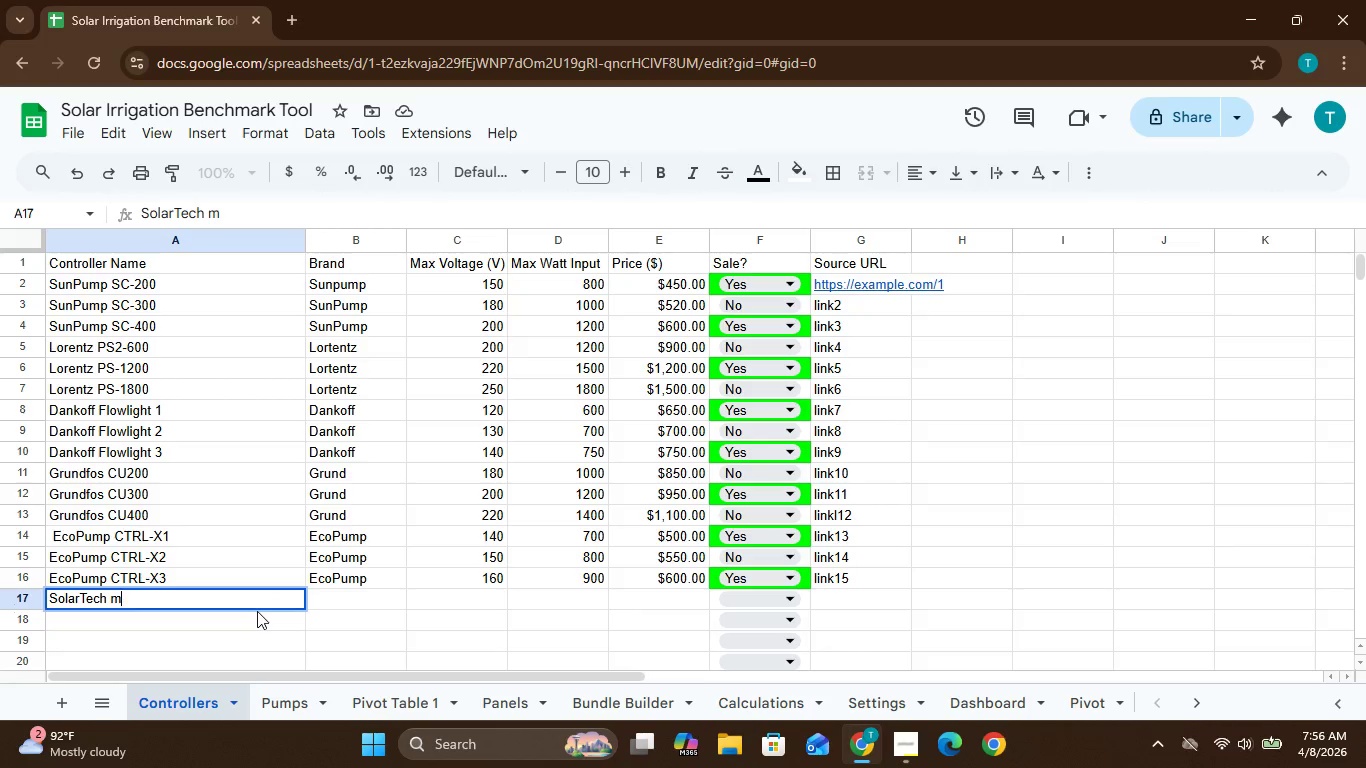 
key(Backspace)
 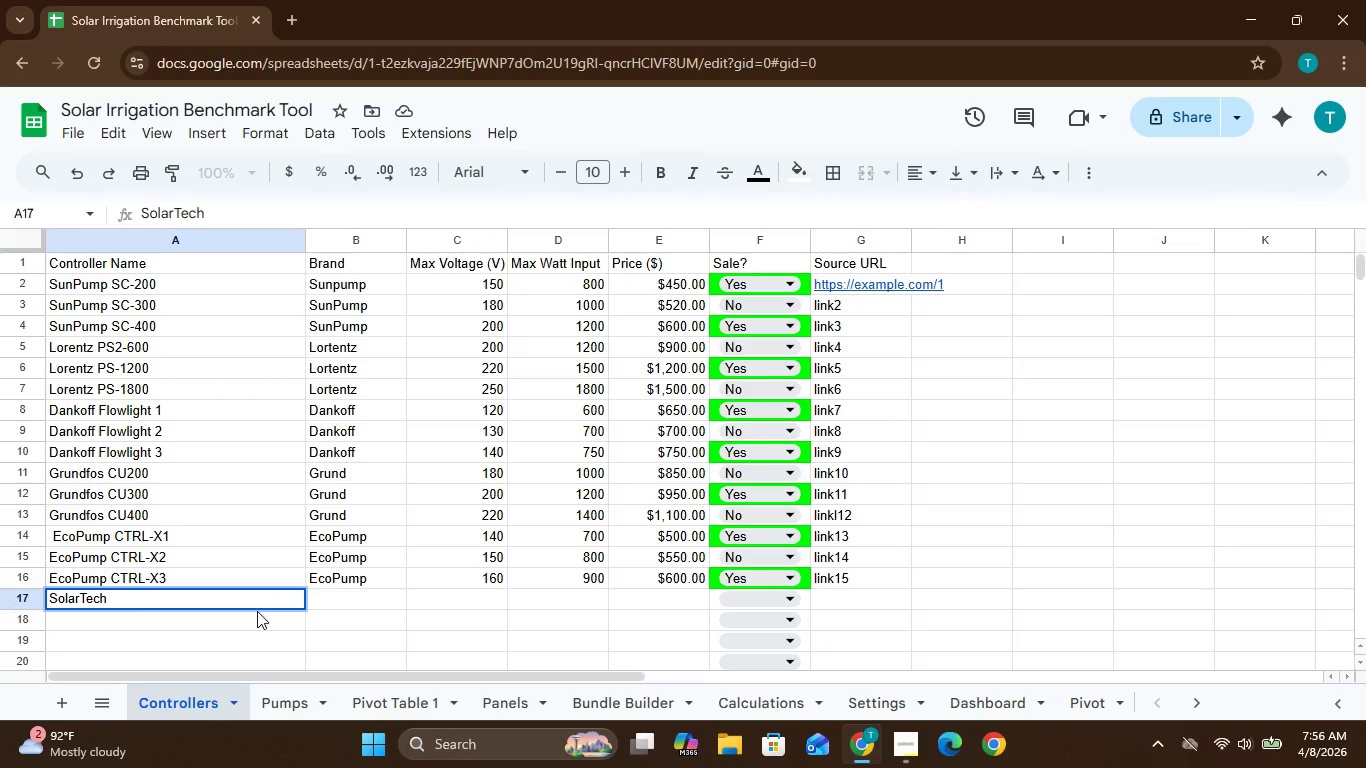 
key(Backspace)
 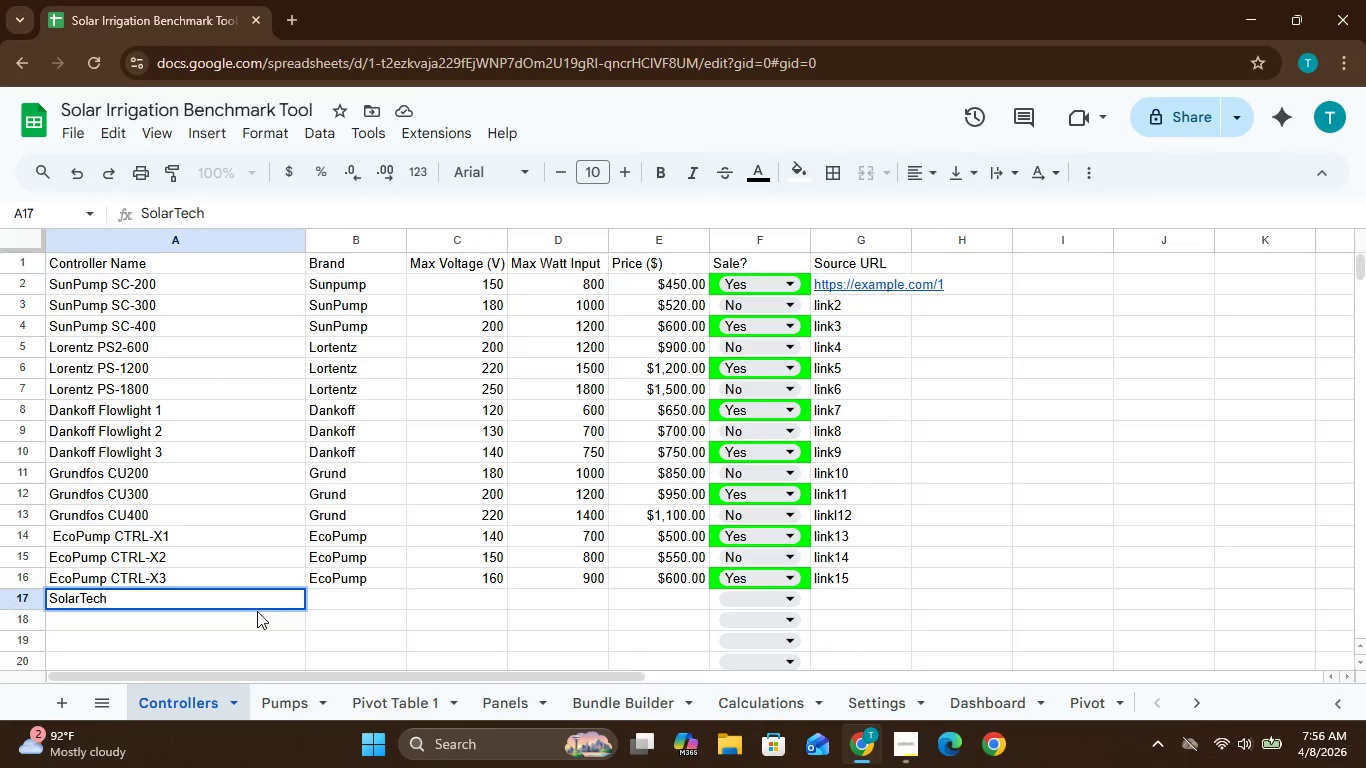 
key(Space)
 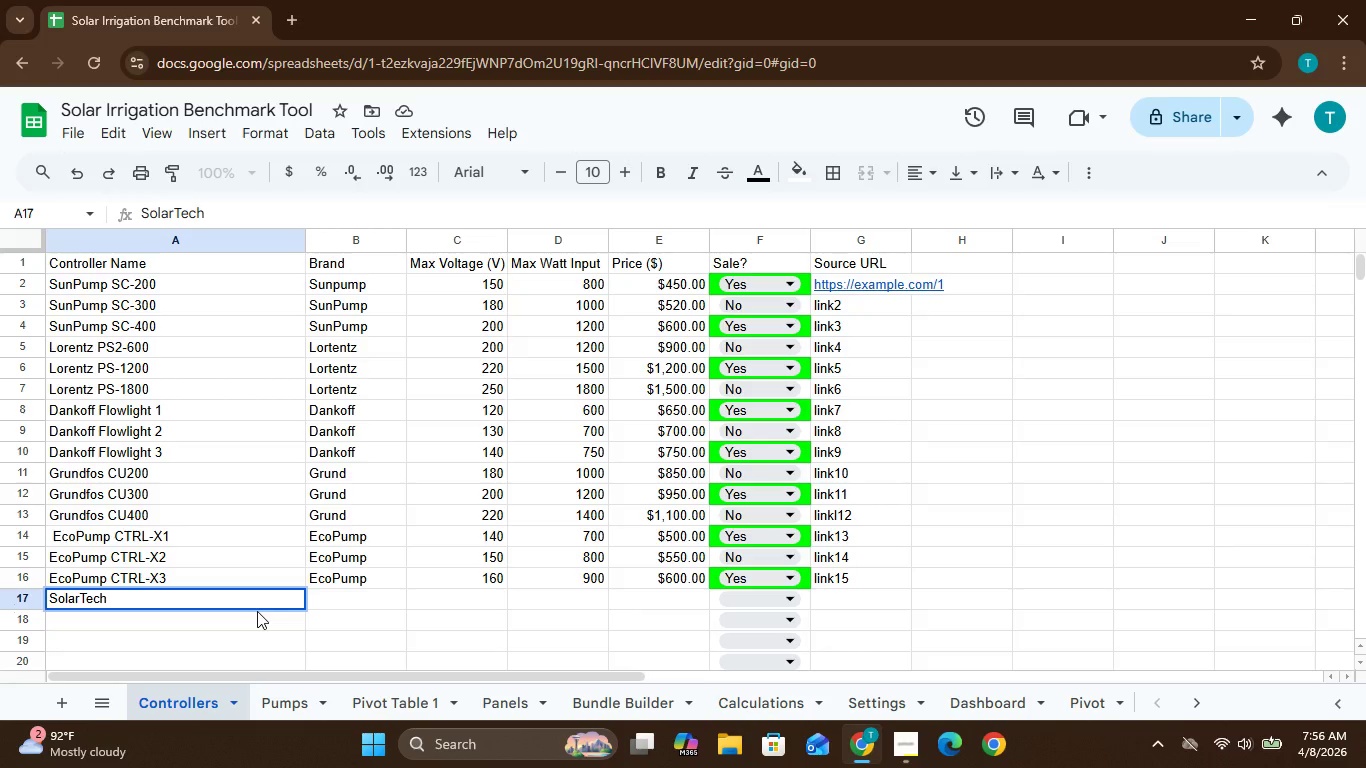 
hold_key(key=ShiftLeft, duration=0.91)
 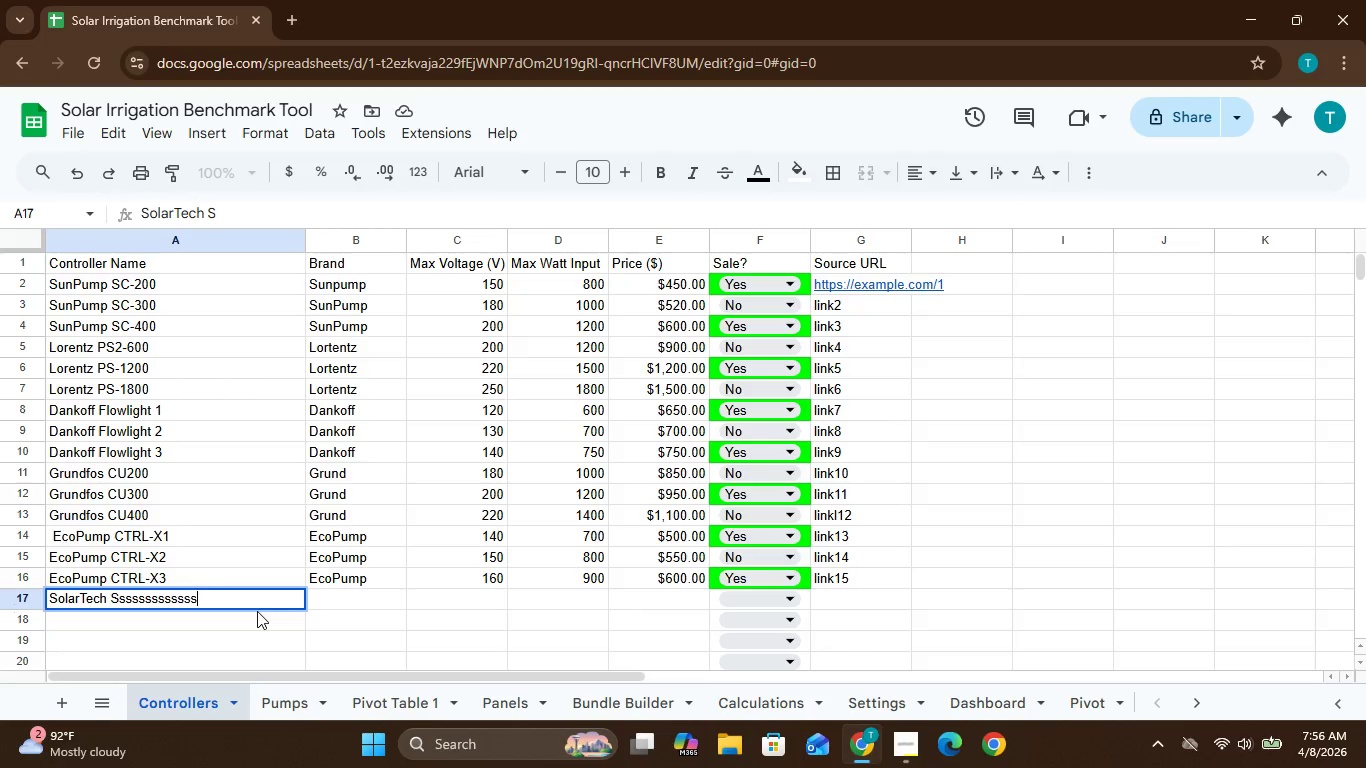 
hold_key(key=S, duration=0.95)
 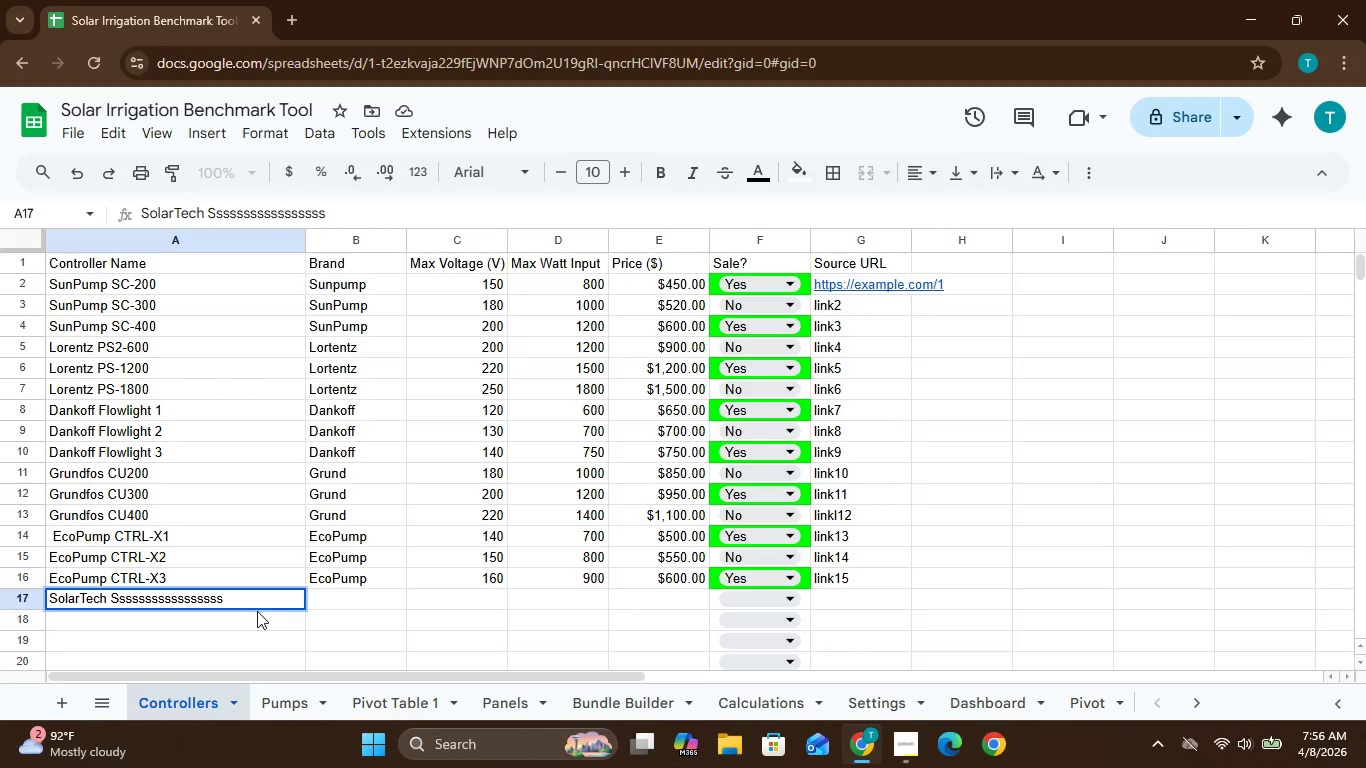 
key(Backspace)
 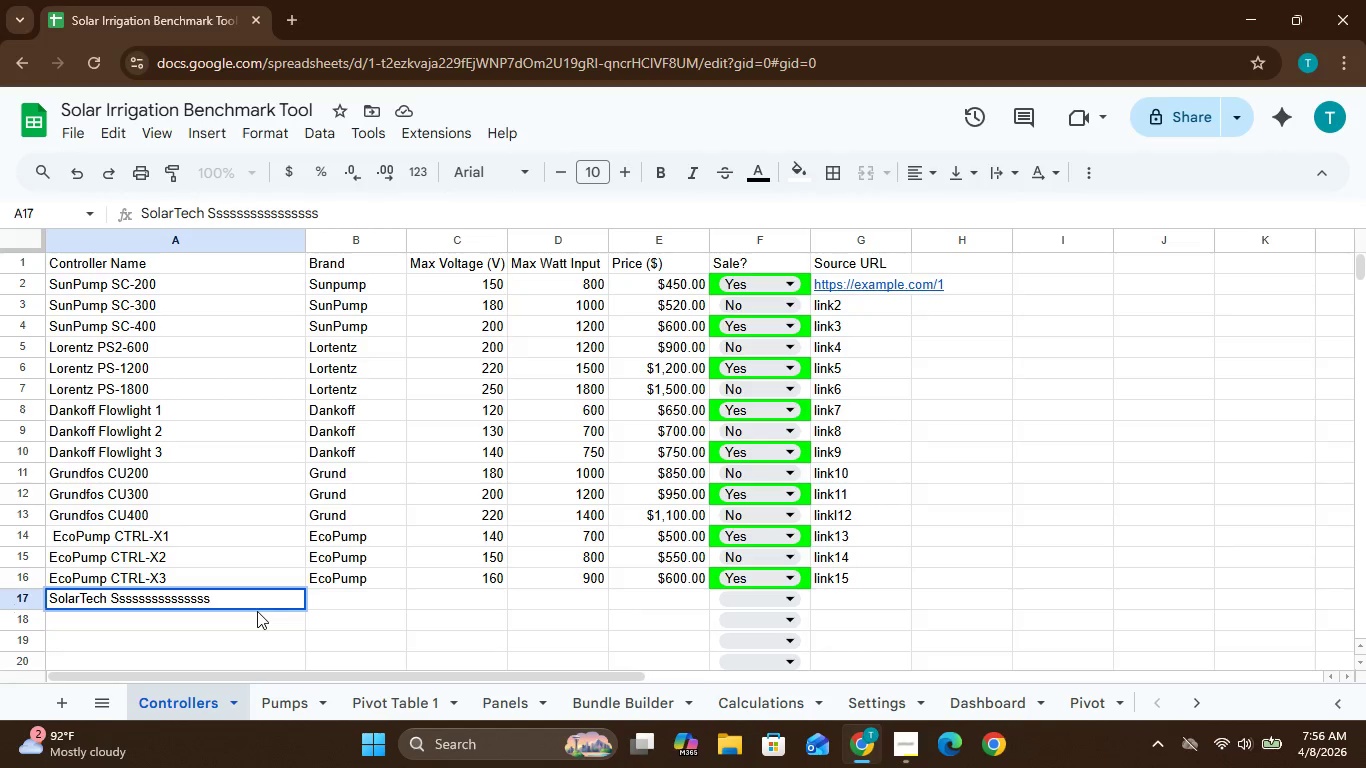 
key(Backspace)
 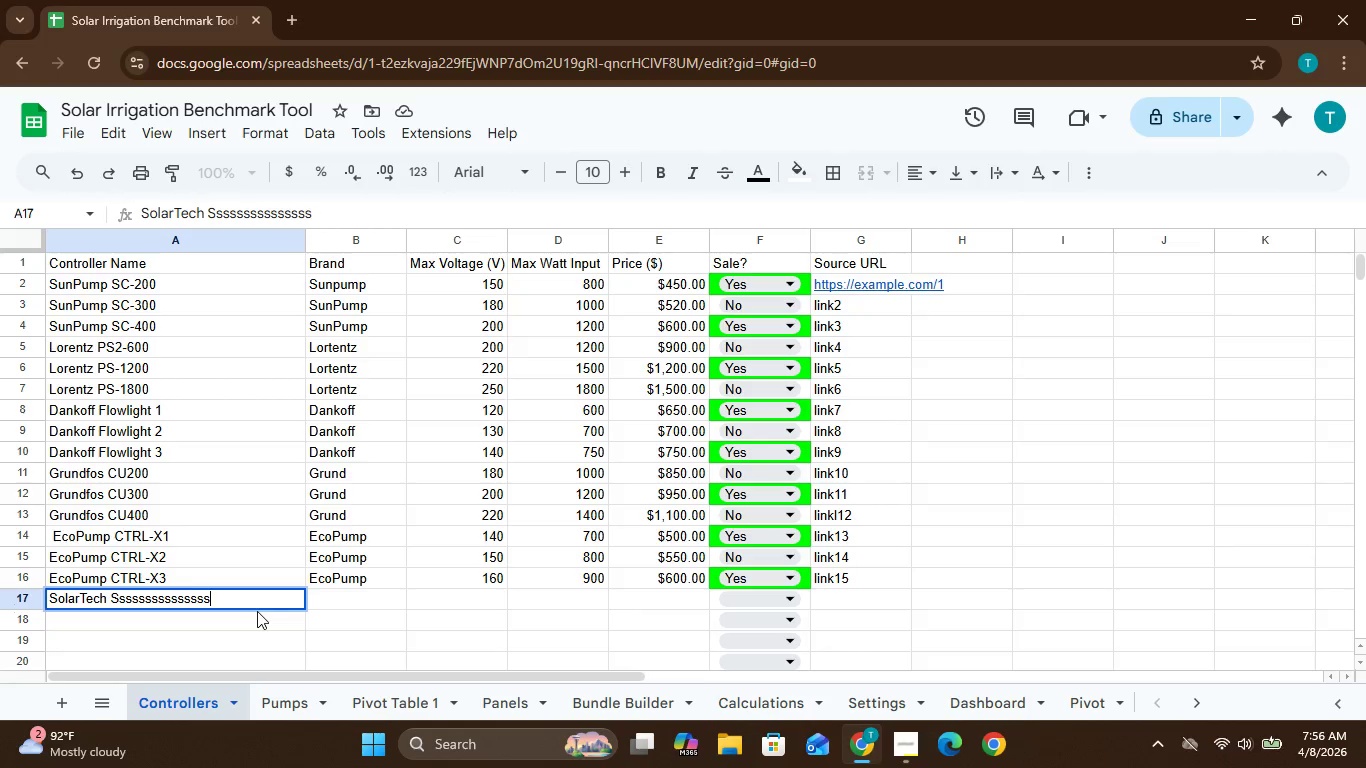 
key(Backspace)
 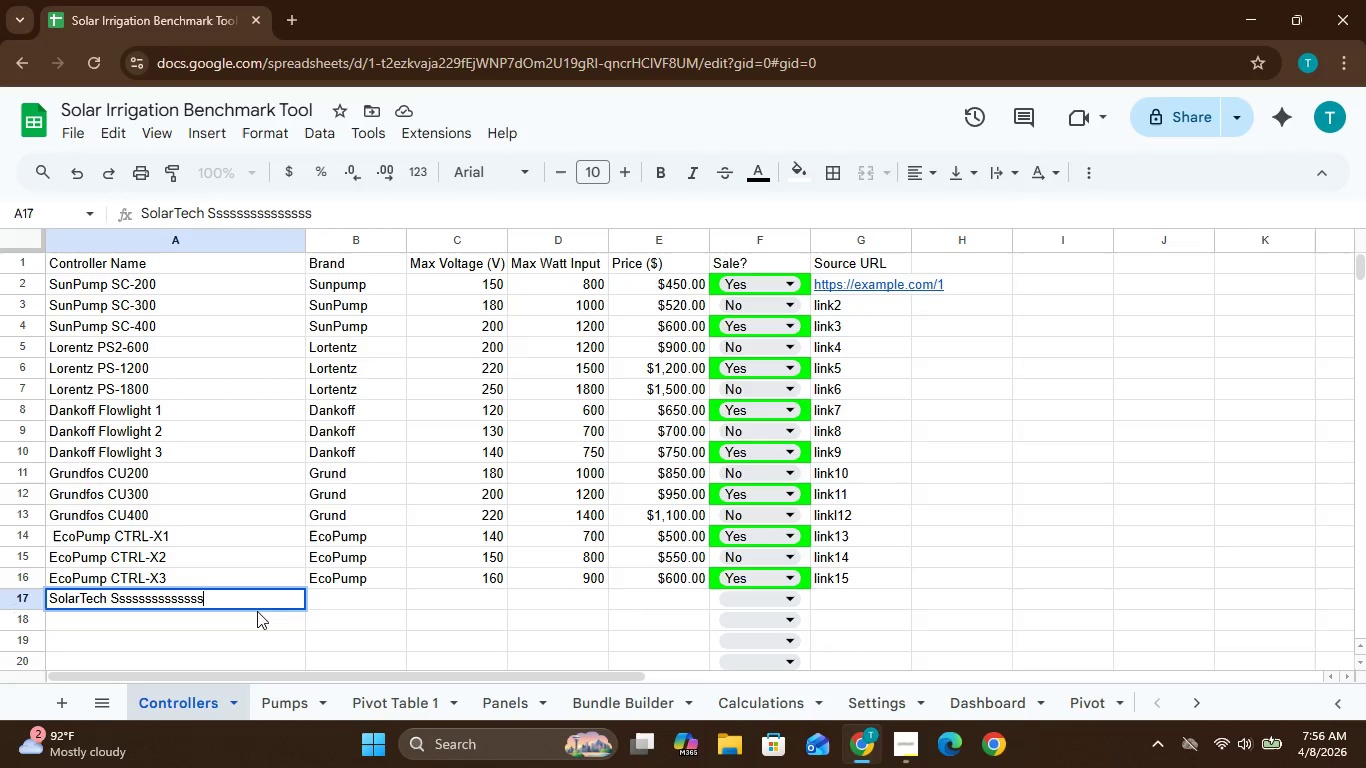 
key(Backspace)
 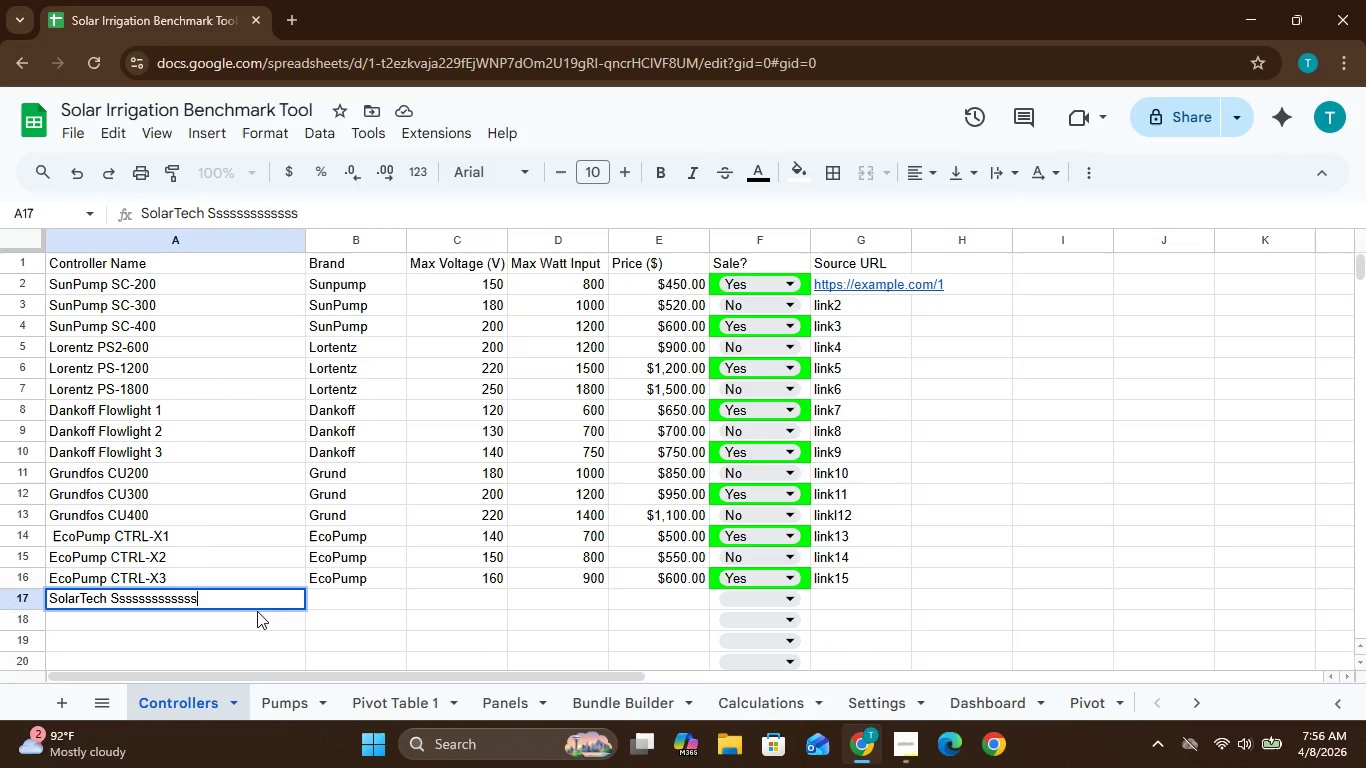 
key(Backspace)
 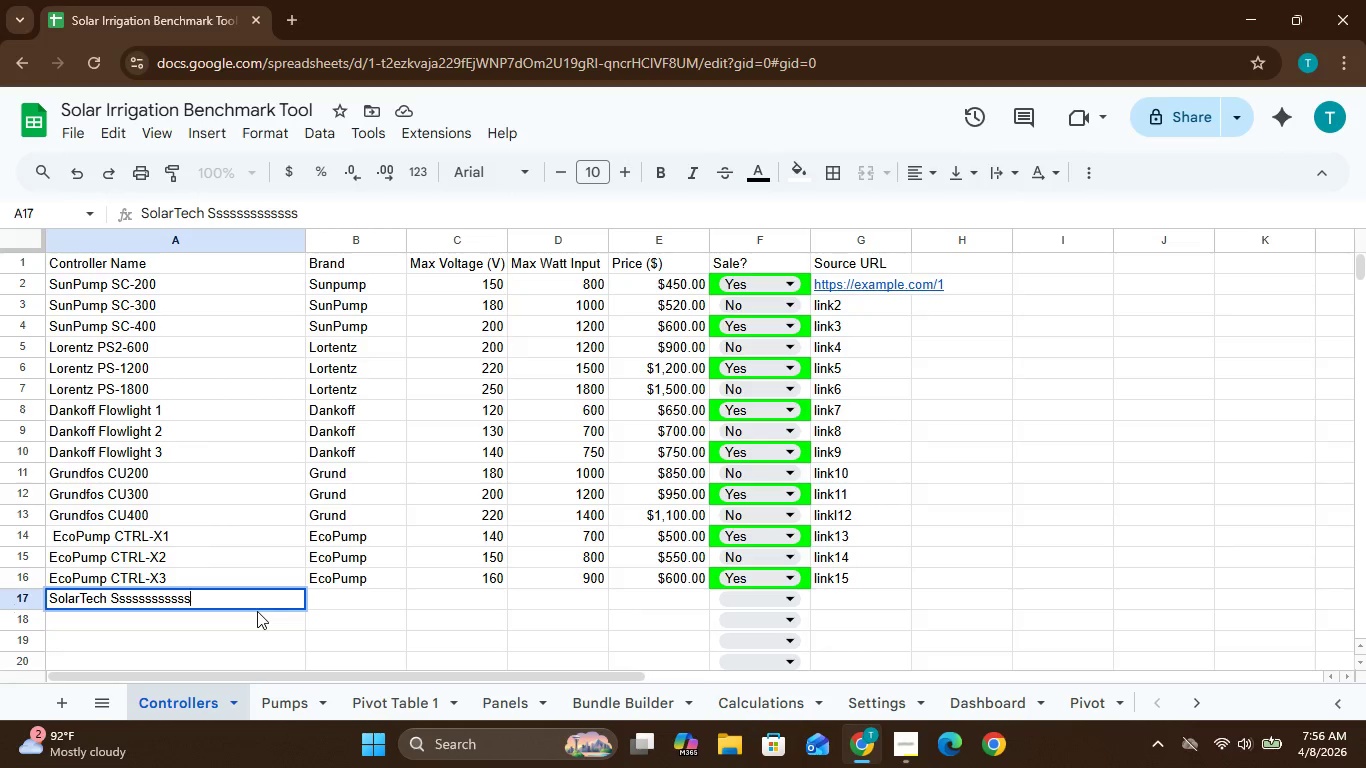 
key(Backspace)
 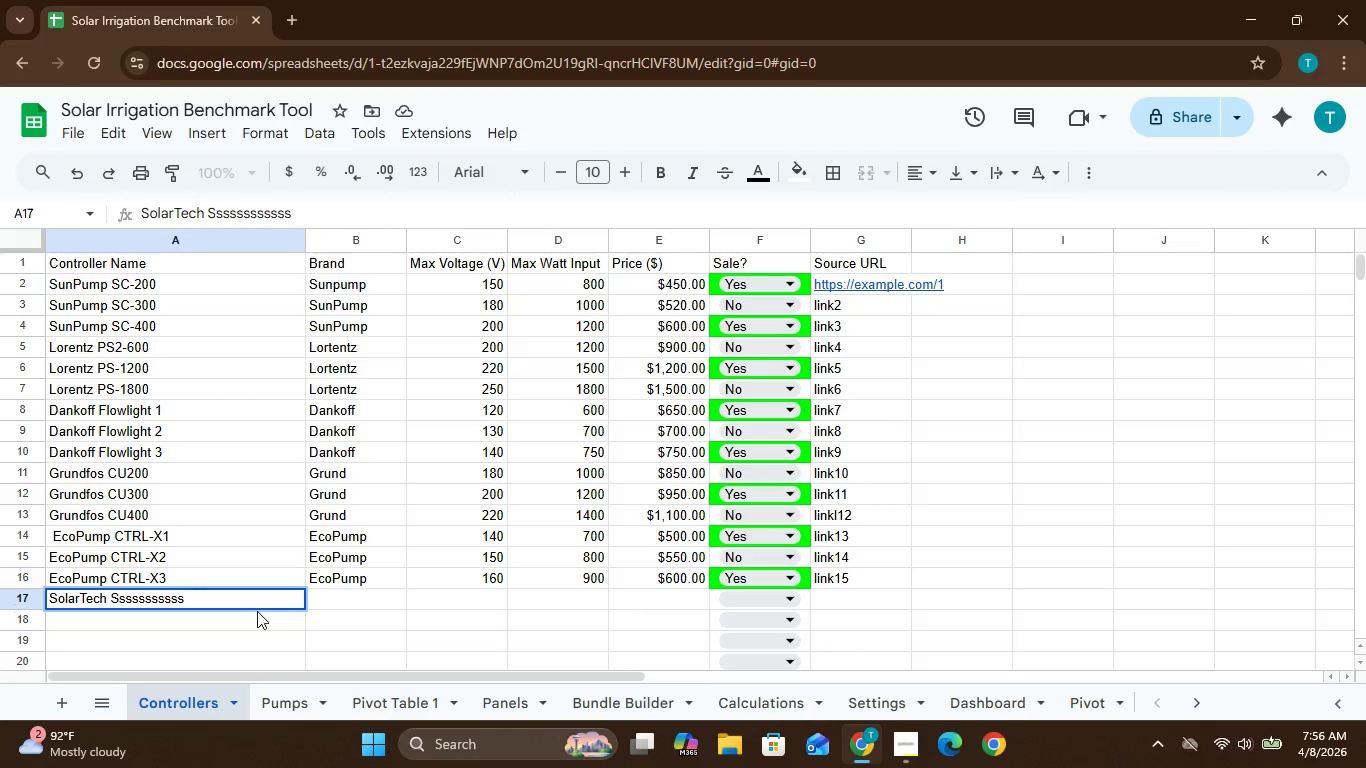 
key(Backspace)
 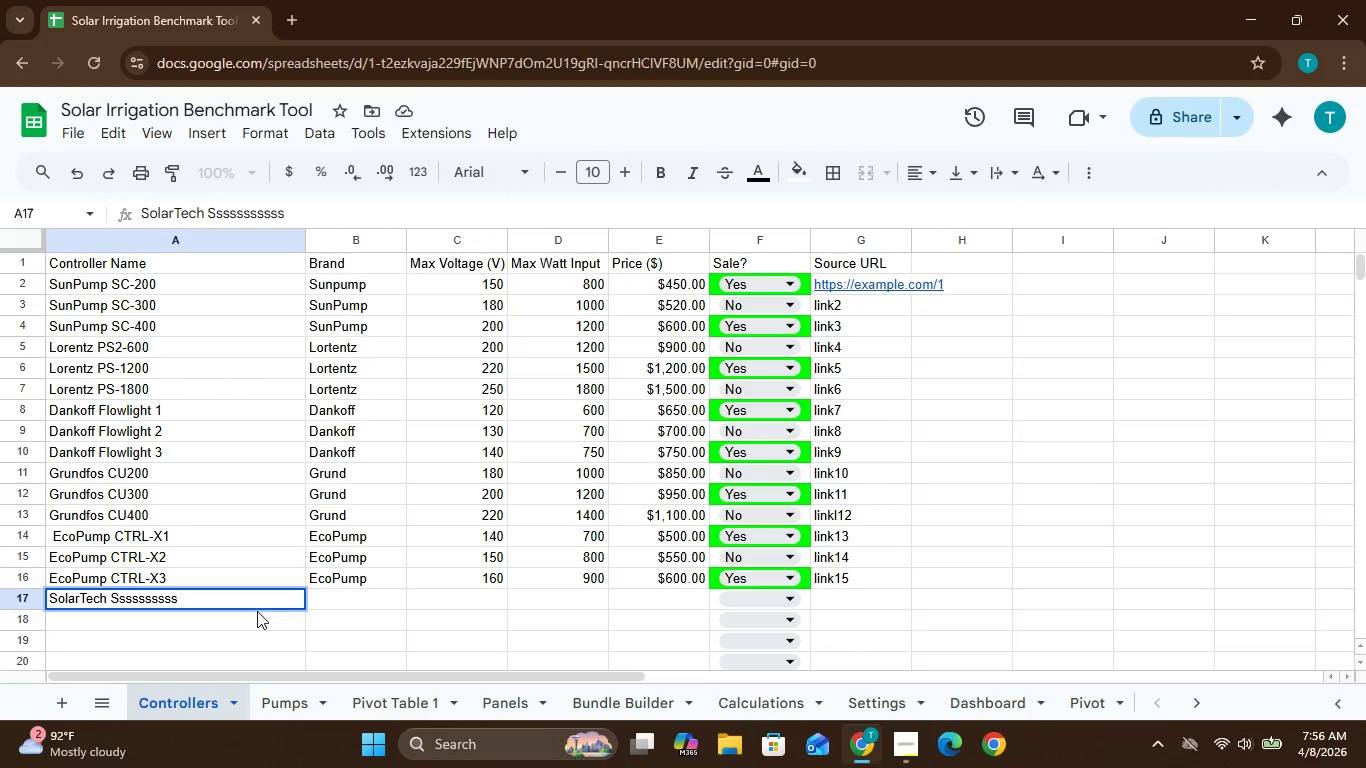 
key(Backspace)
 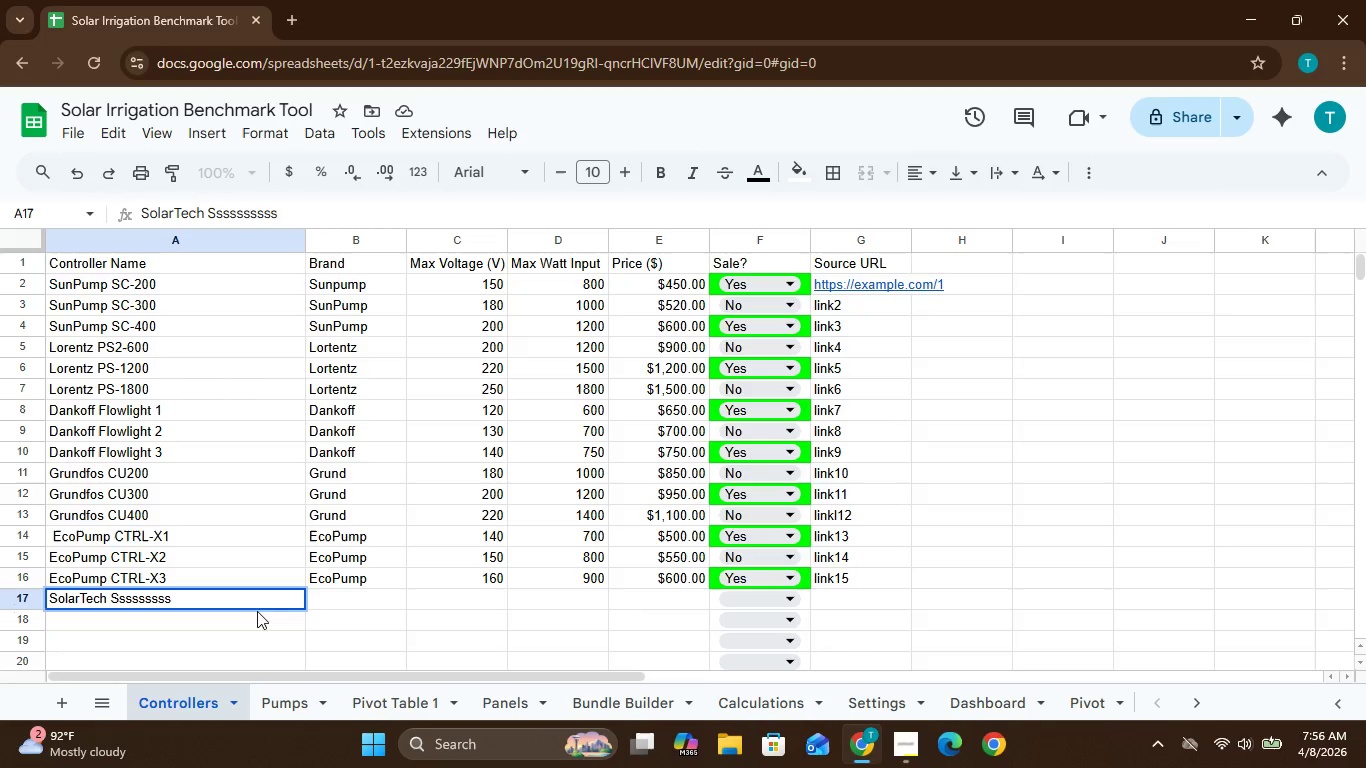 
key(Backspace)
 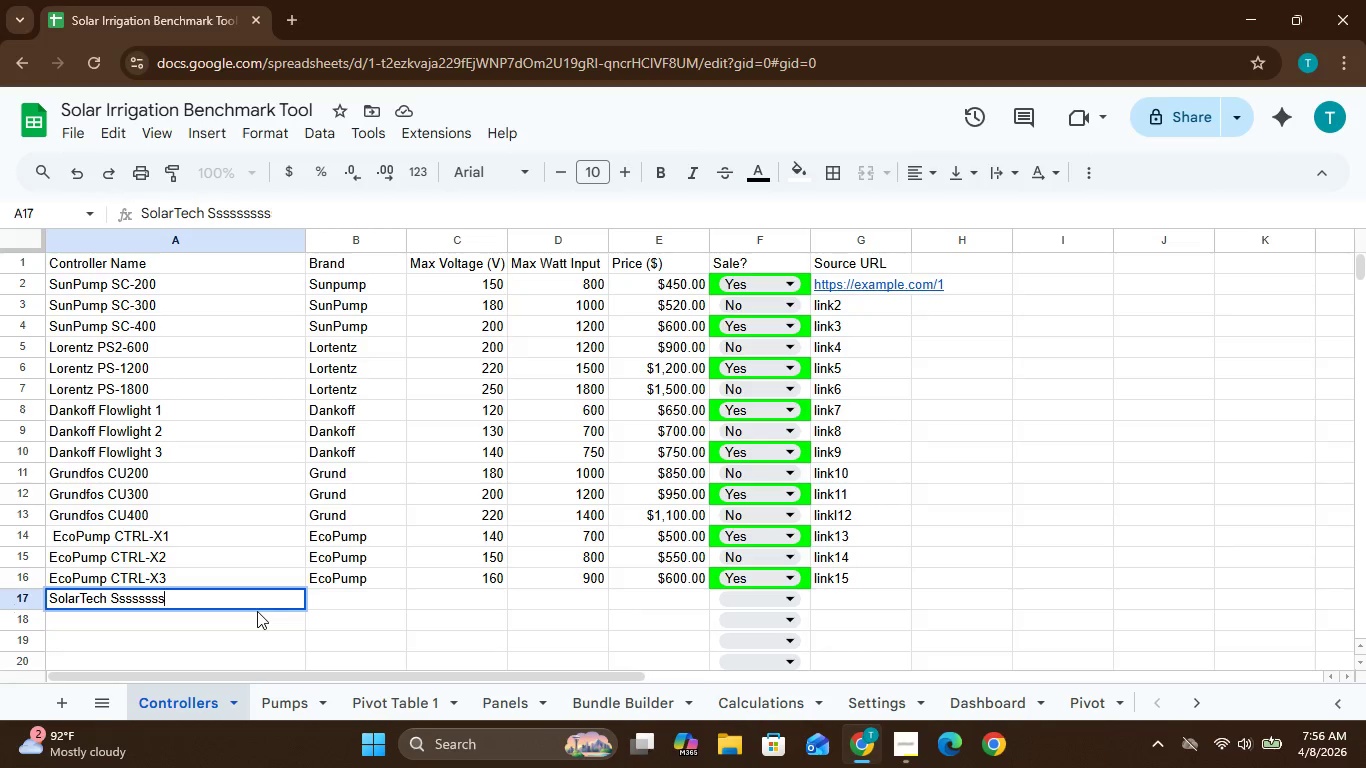 
key(Backspace)
 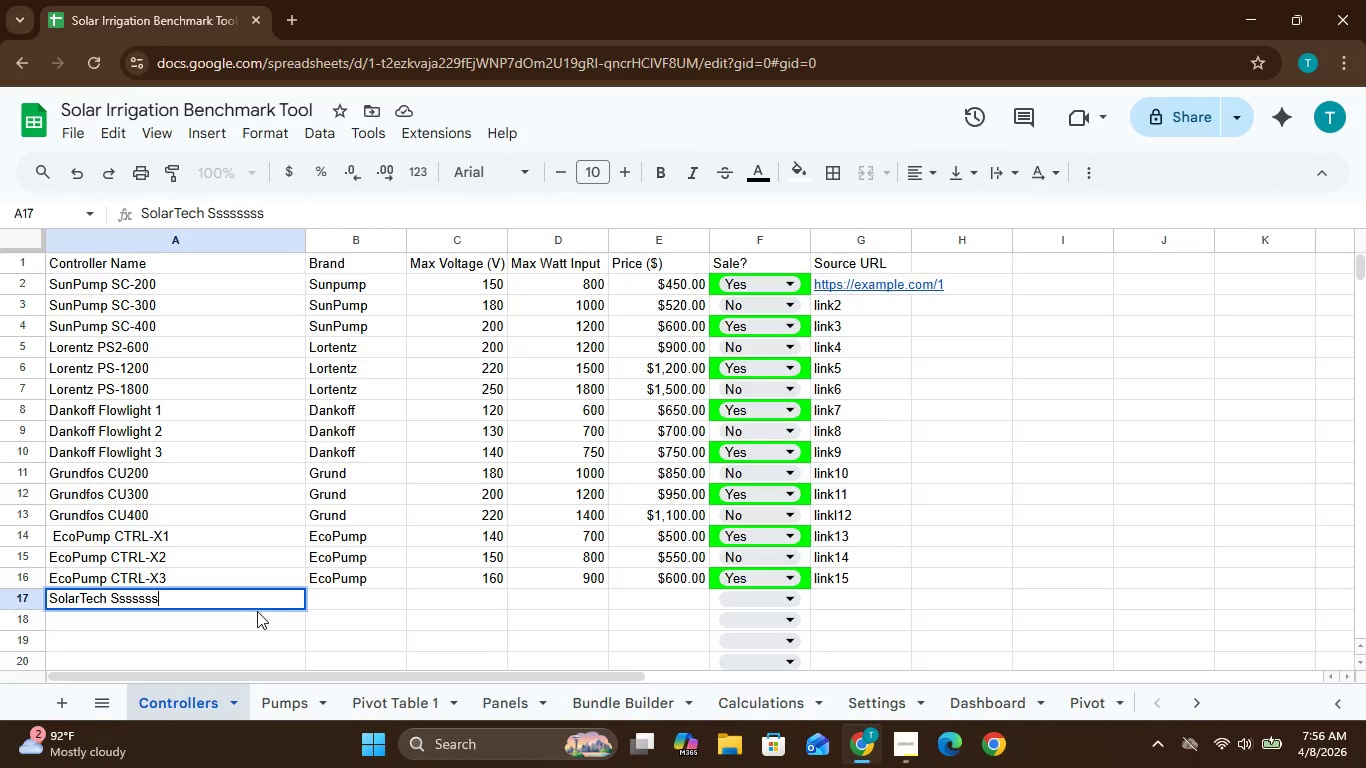 
key(Backspace)
 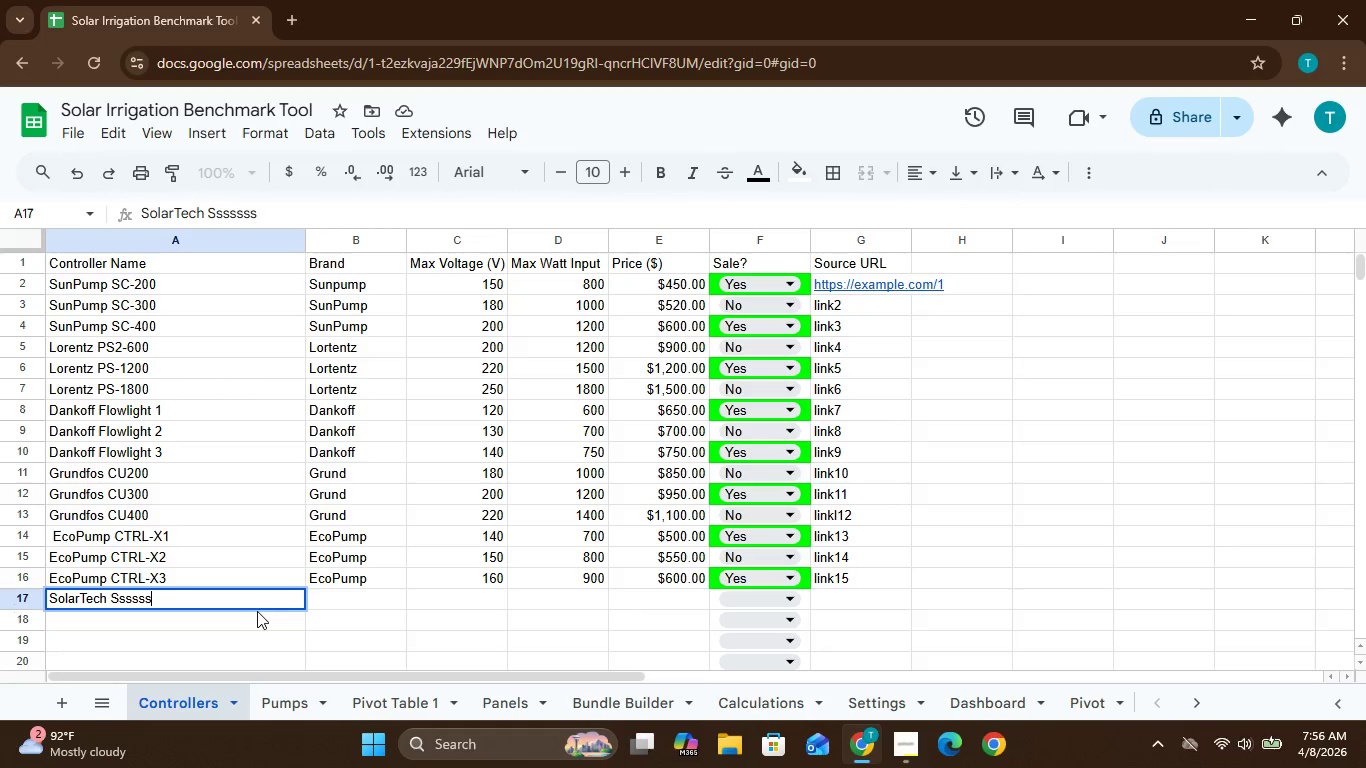 
key(Backspace)
 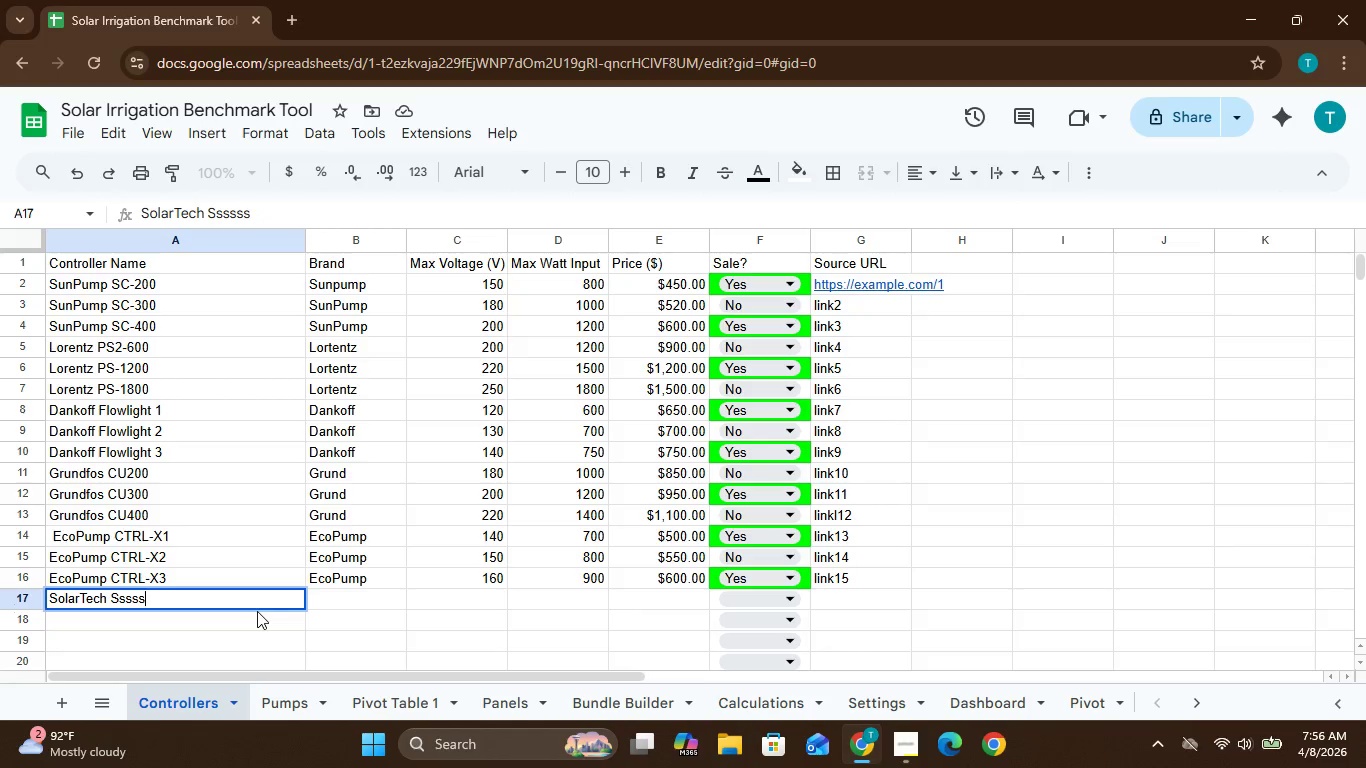 
key(Backspace)
 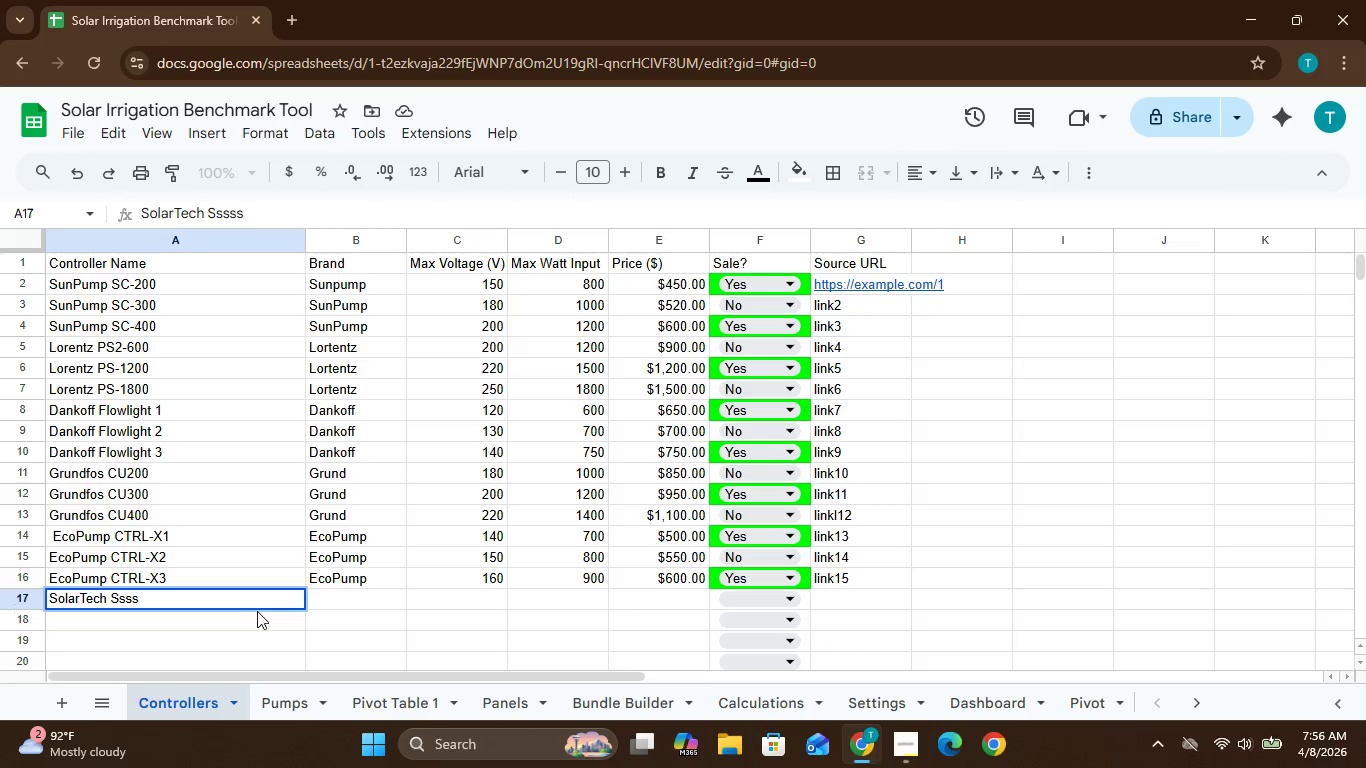 
key(Backspace)
 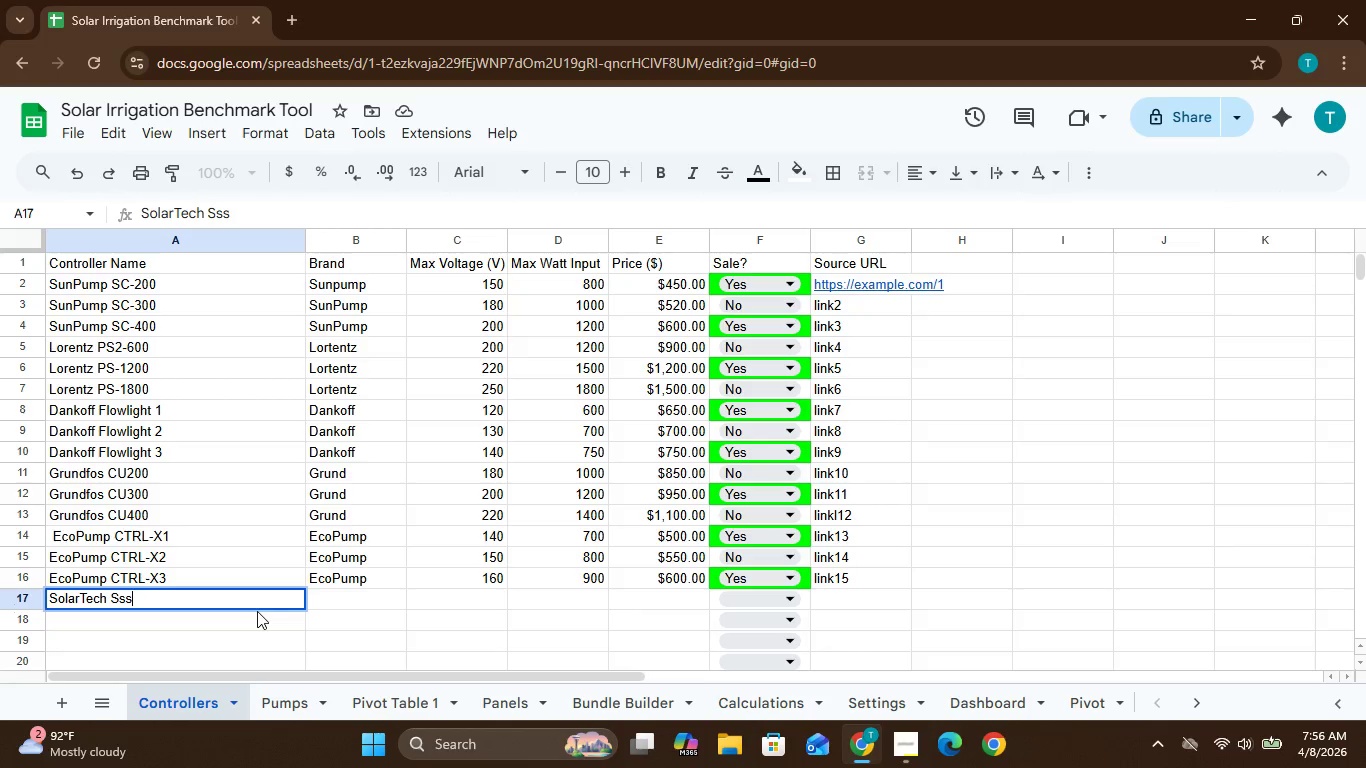 
key(Backspace)
 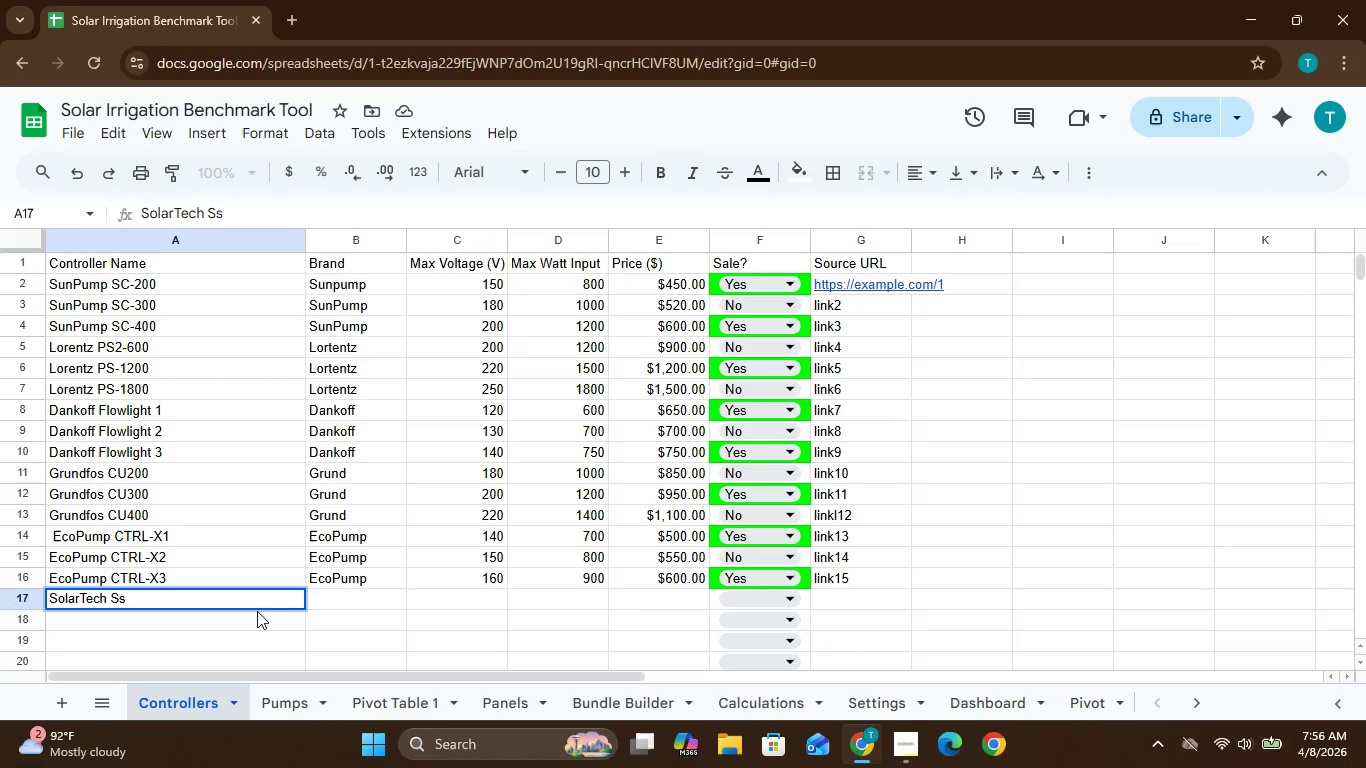 
key(Backspace)
 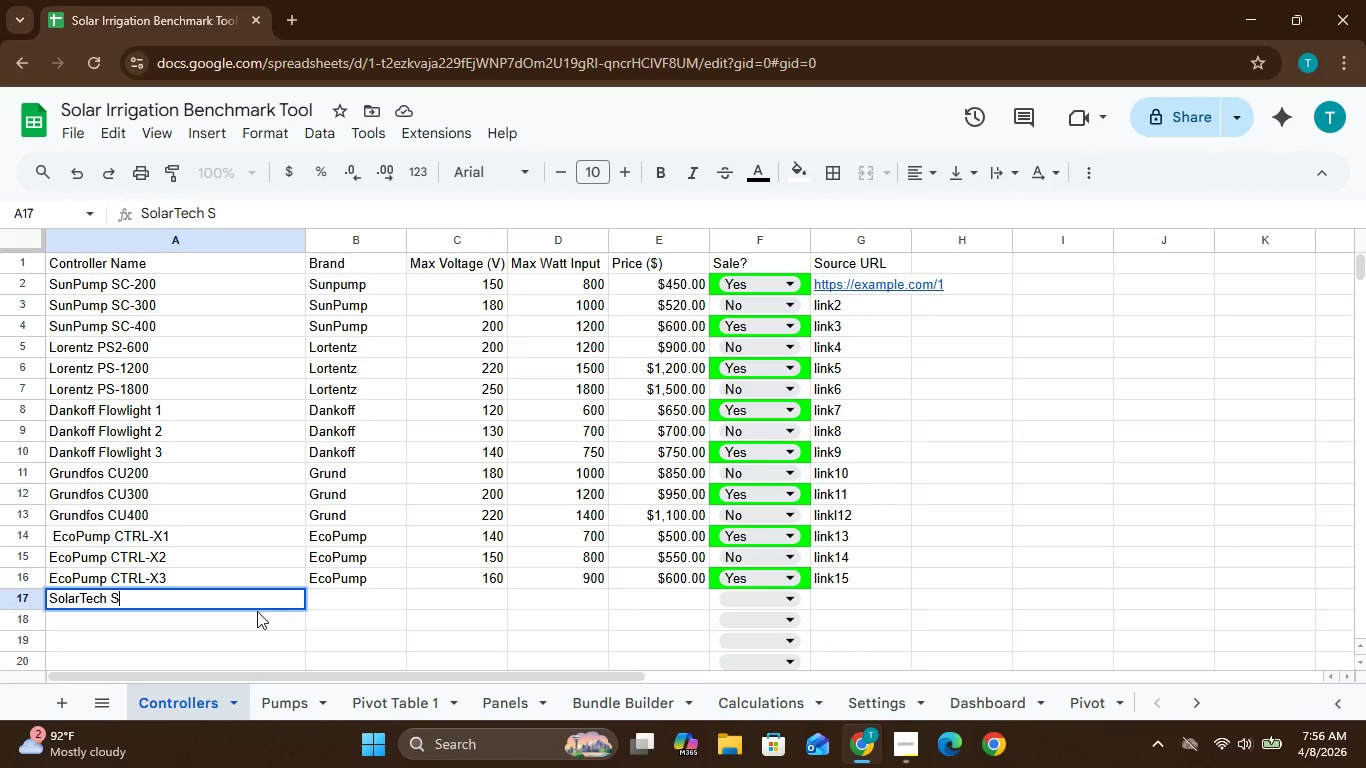 
key(Shift+T)
 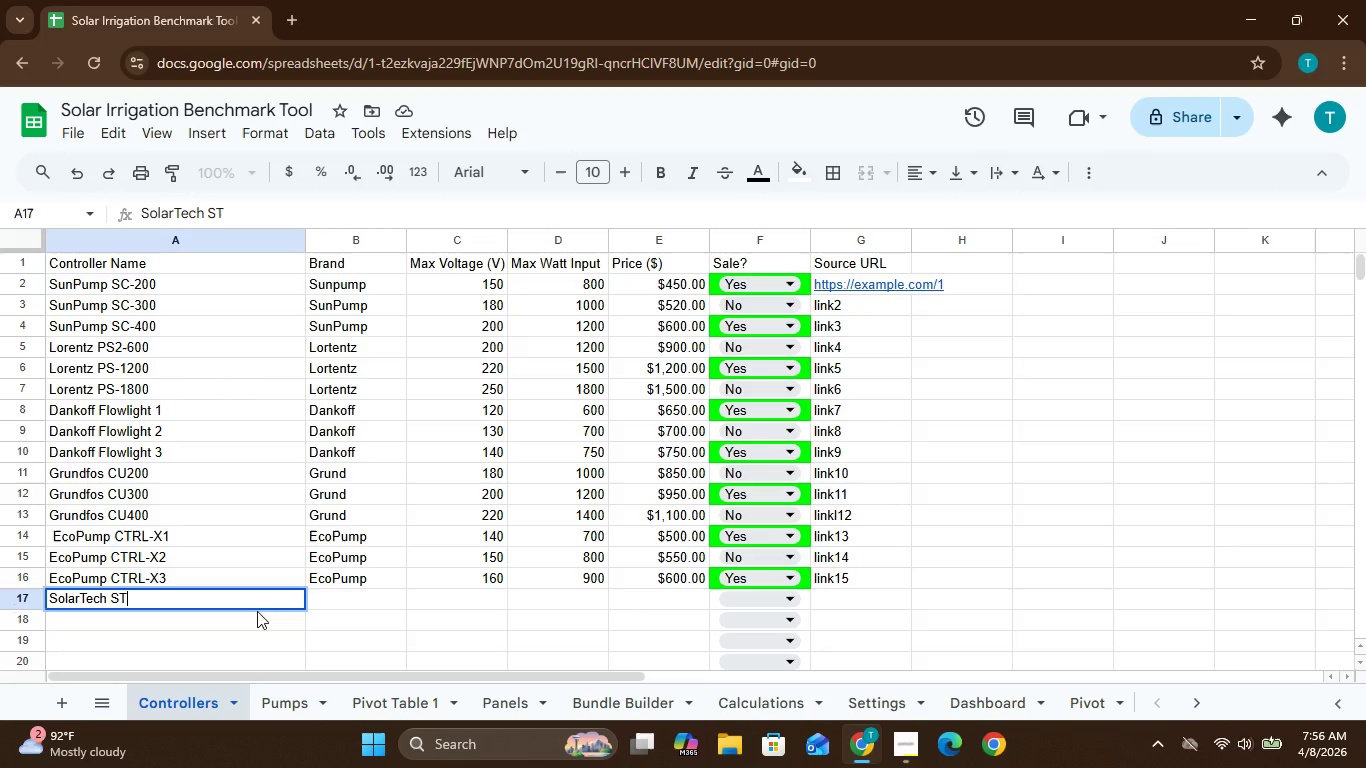 
key(Minus)
 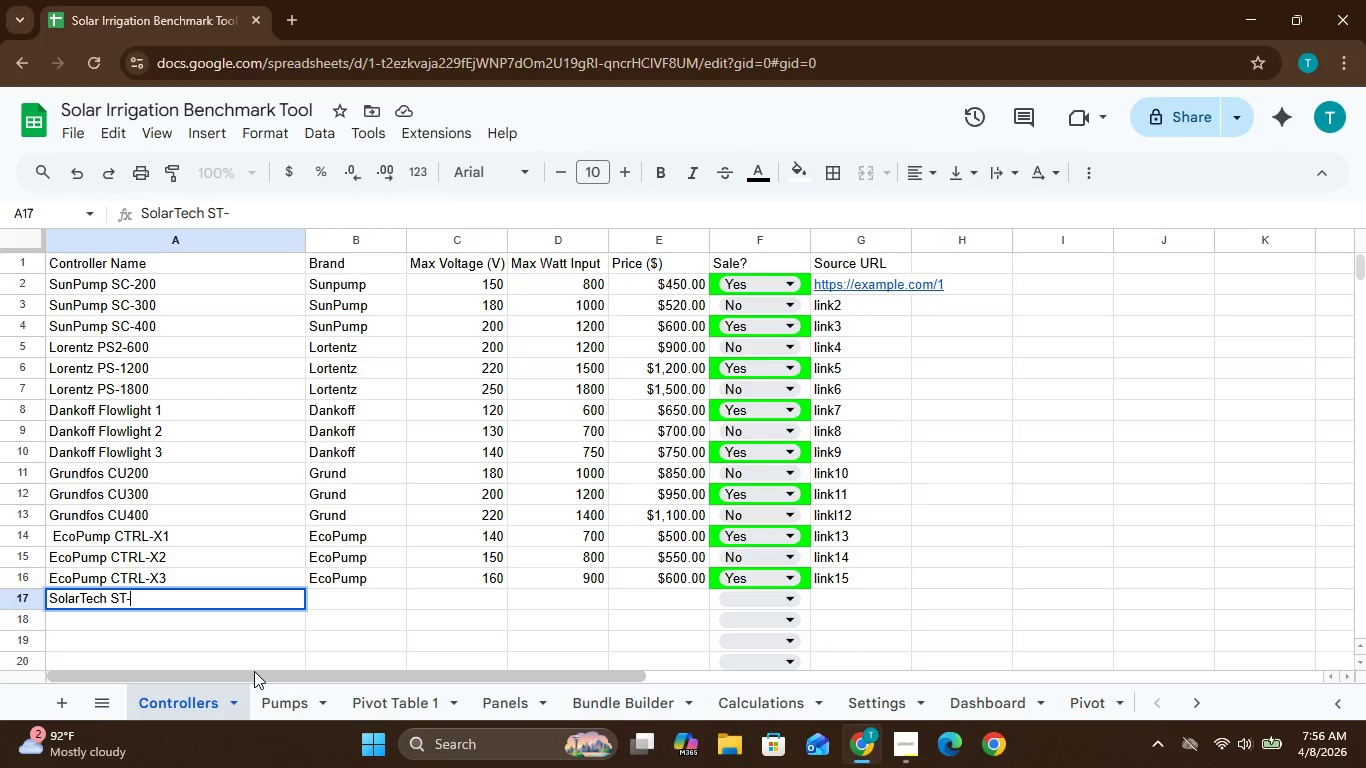 
type(100)
 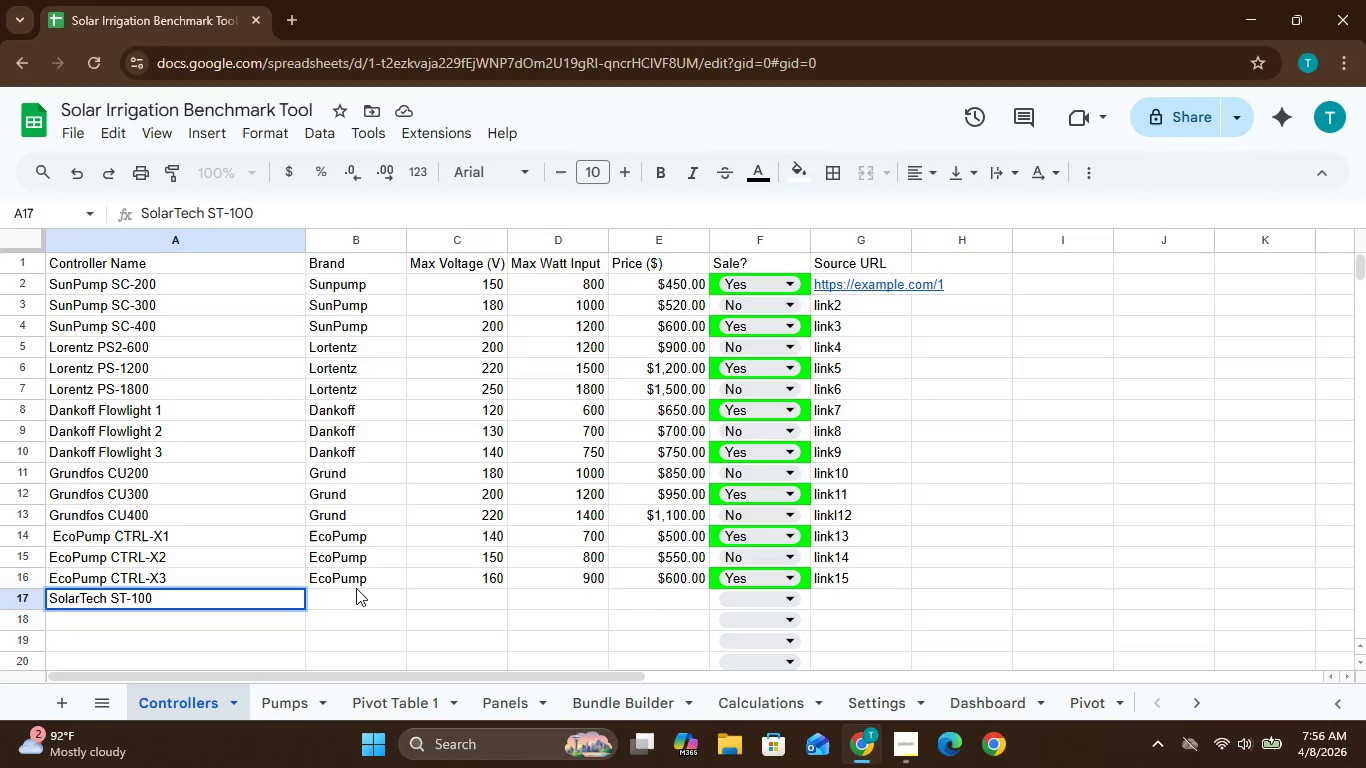 
left_click([345, 601])
 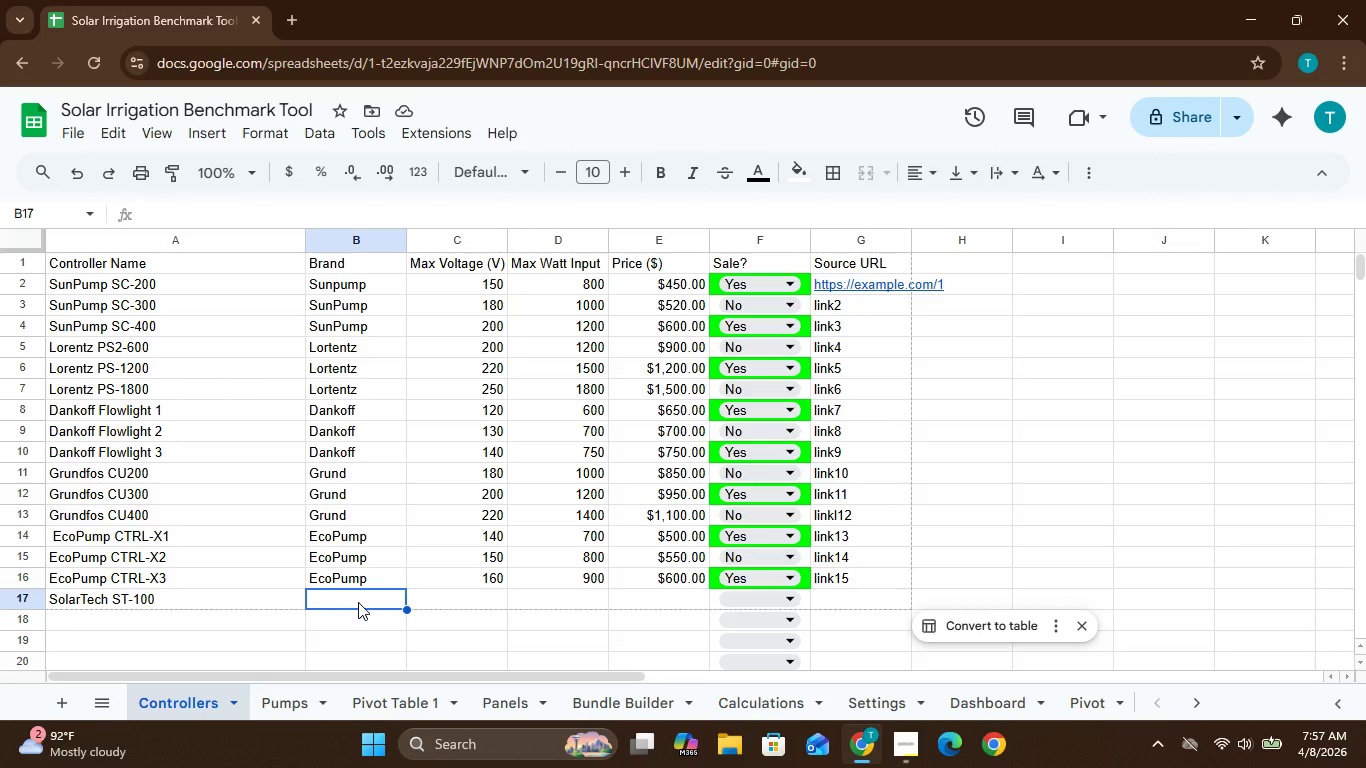 
wait(7.56)
 